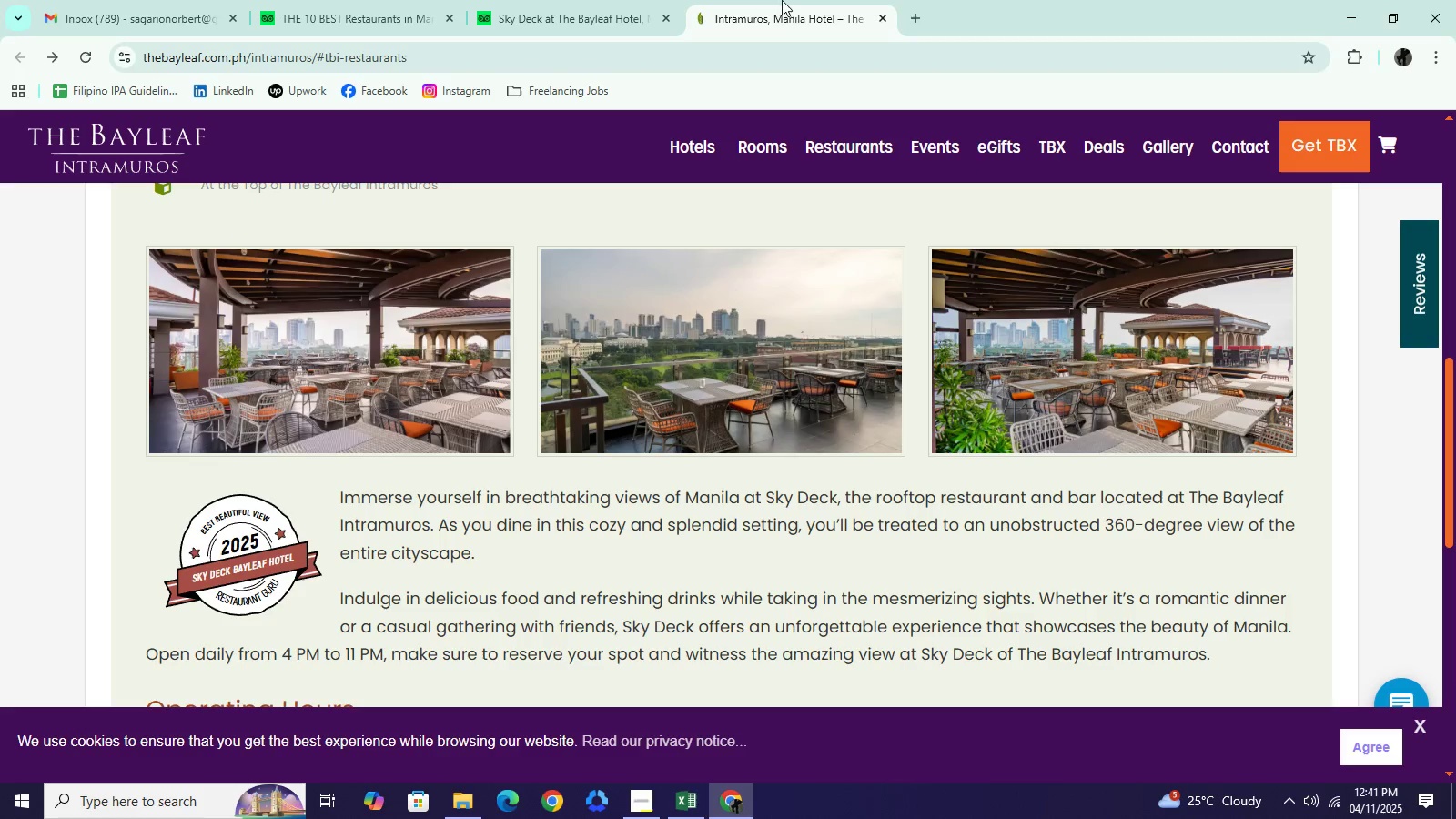 
left_click([782, 0])
 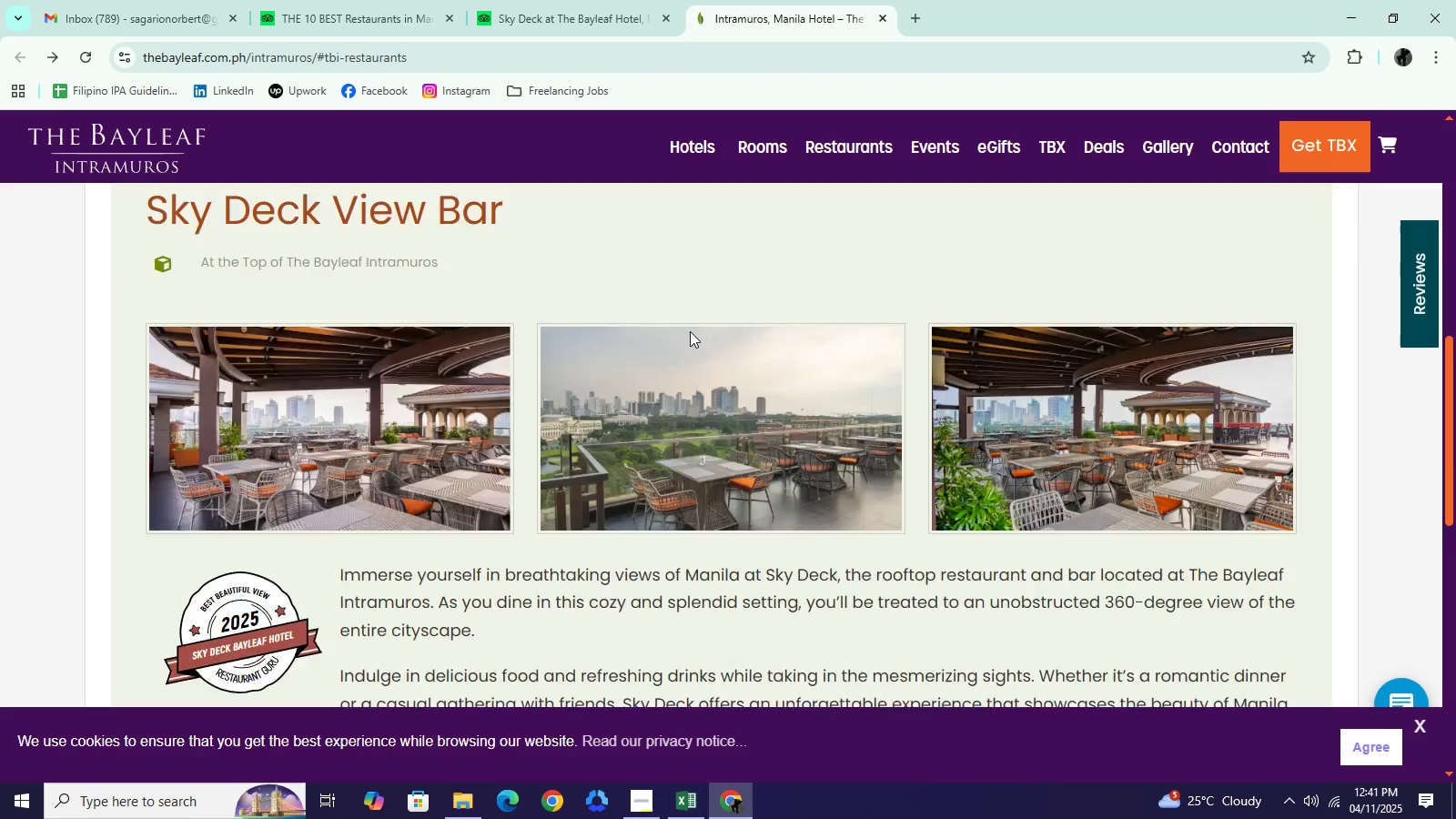 
scroll: coordinate [689, 332], scroll_direction: up, amount: 3.0
 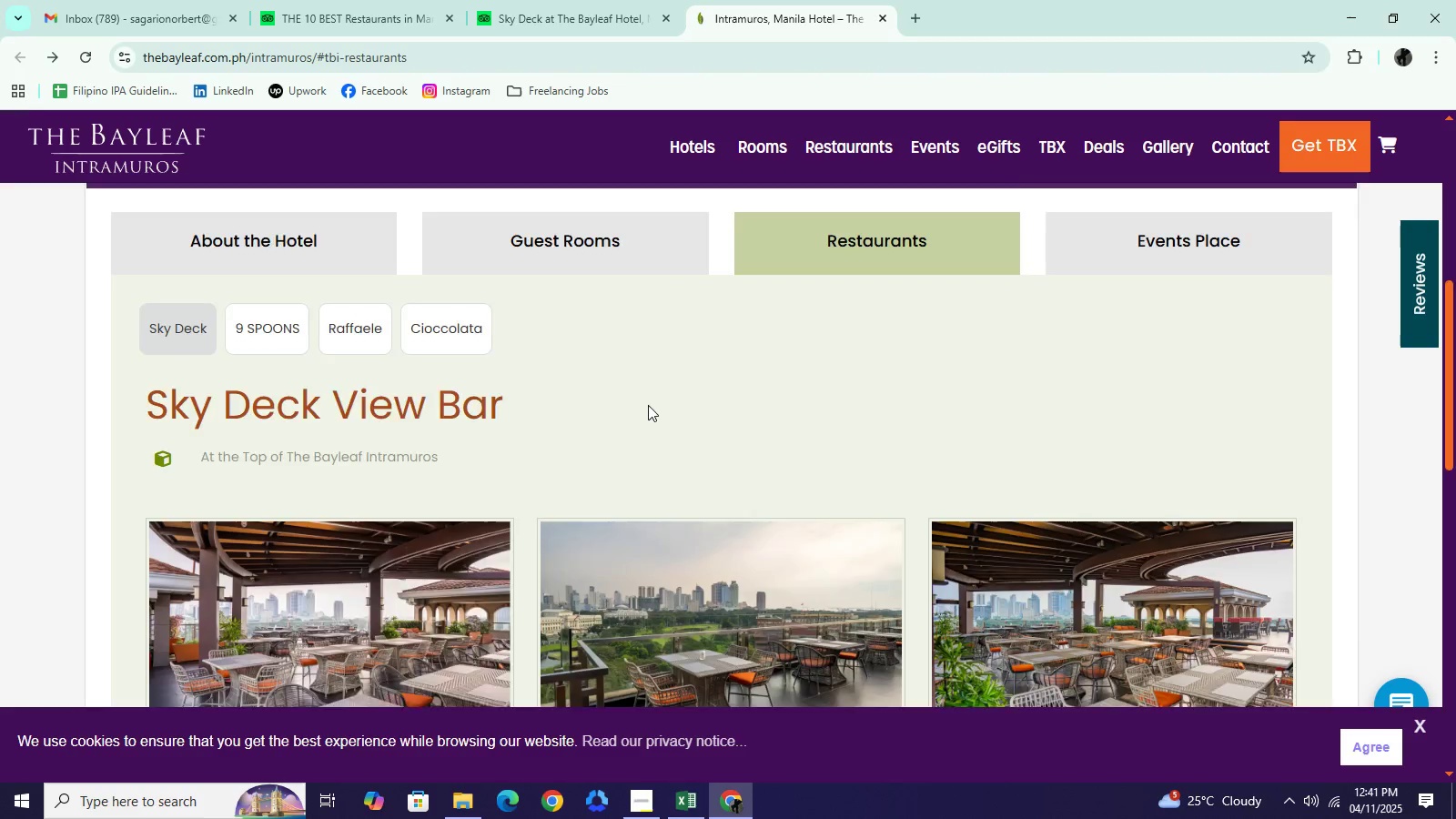 
scroll: coordinate [648, 405], scroll_direction: down, amount: 2.0
 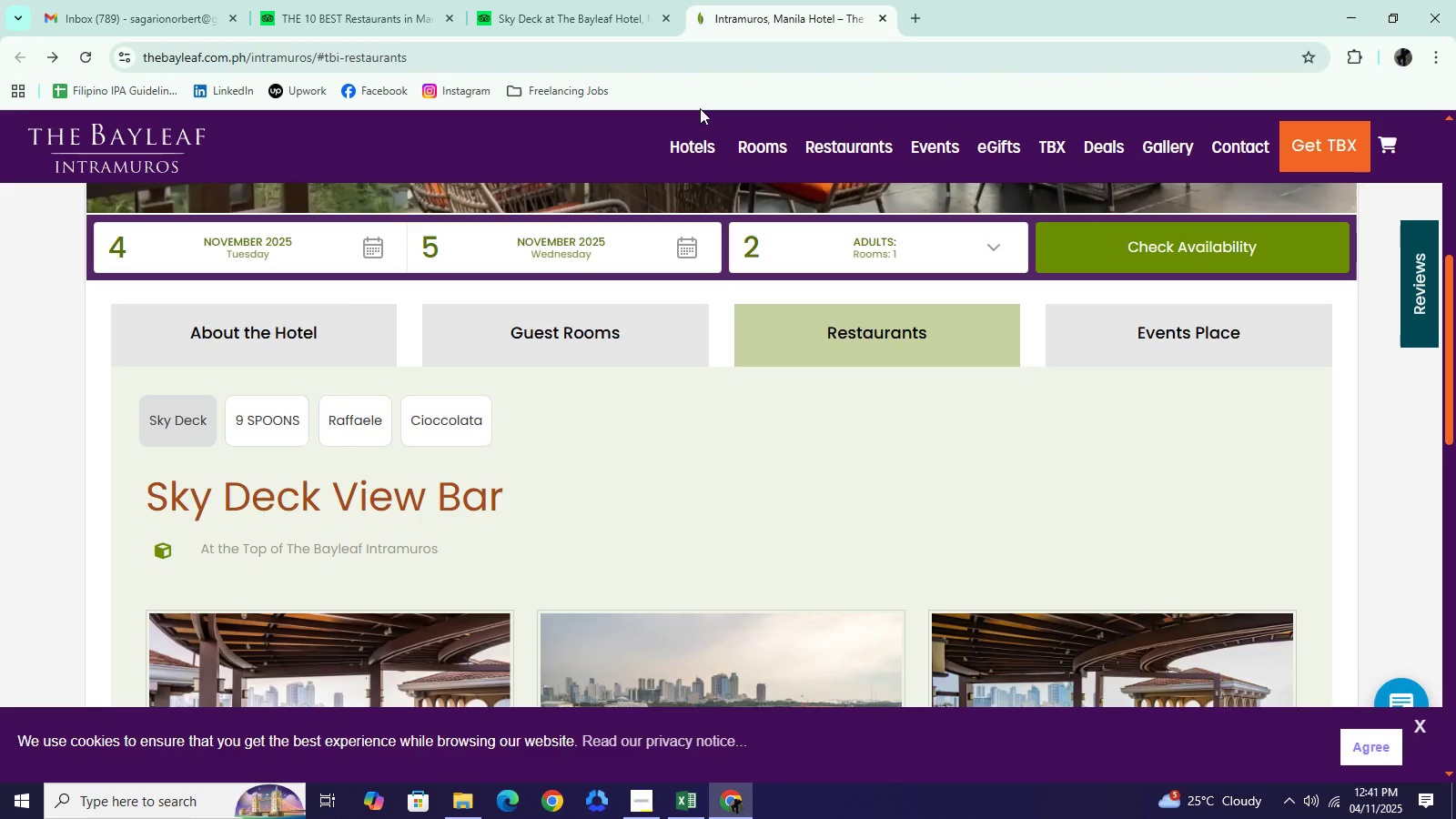 
scroll: coordinate [671, 380], scroll_direction: up, amount: 3.0
 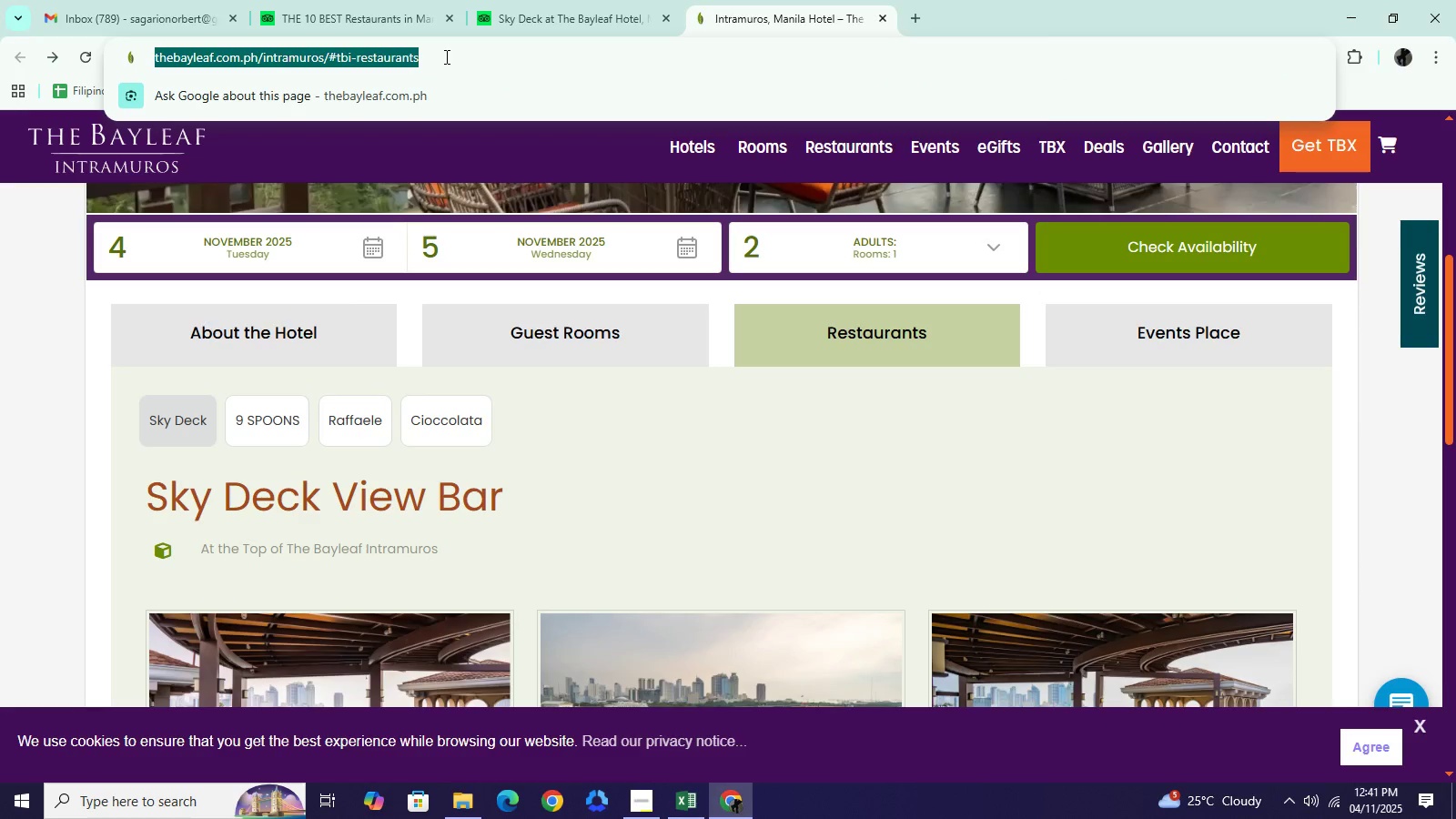 
left_click([447, 58])
 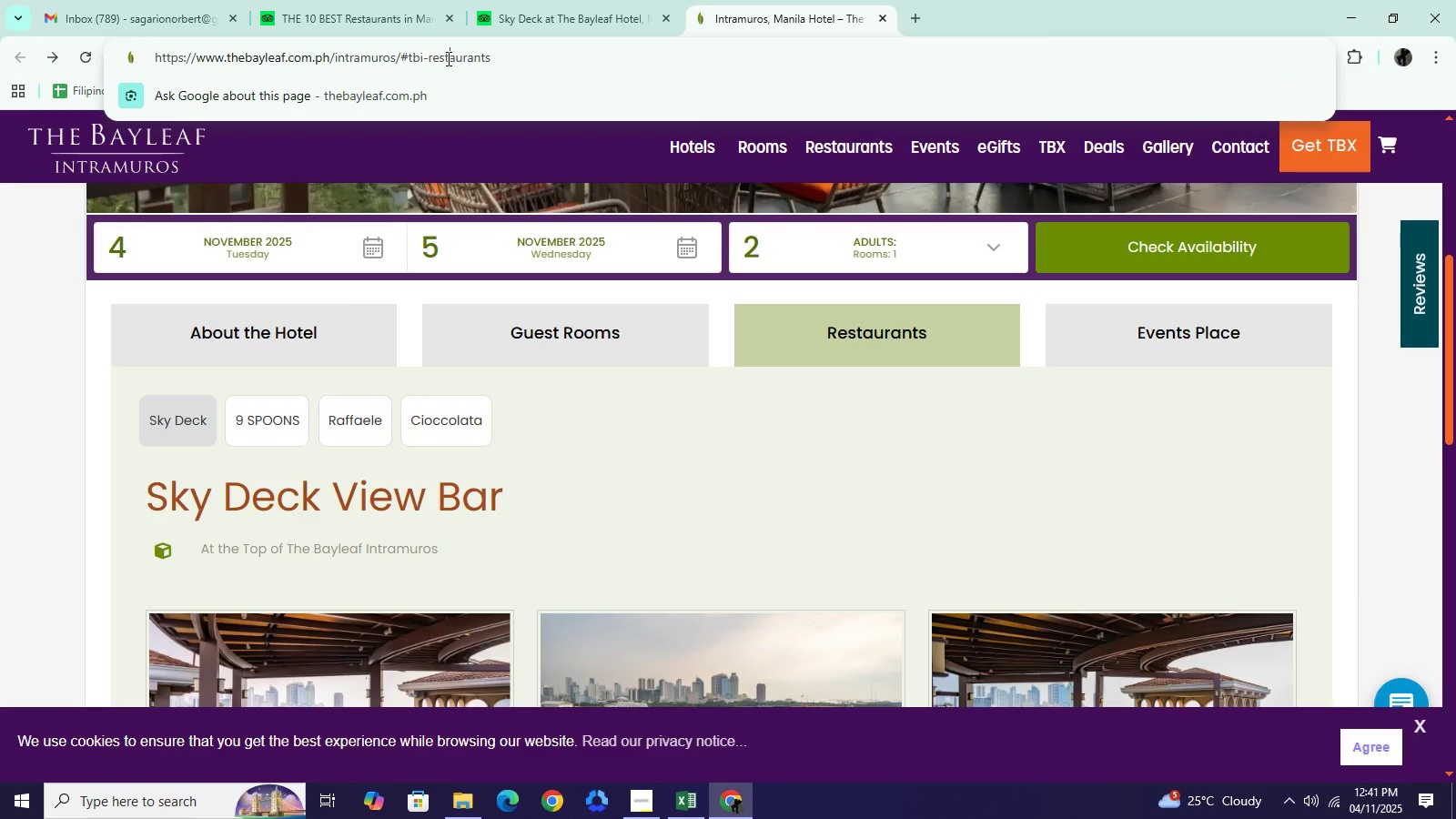 
left_click([447, 58])
 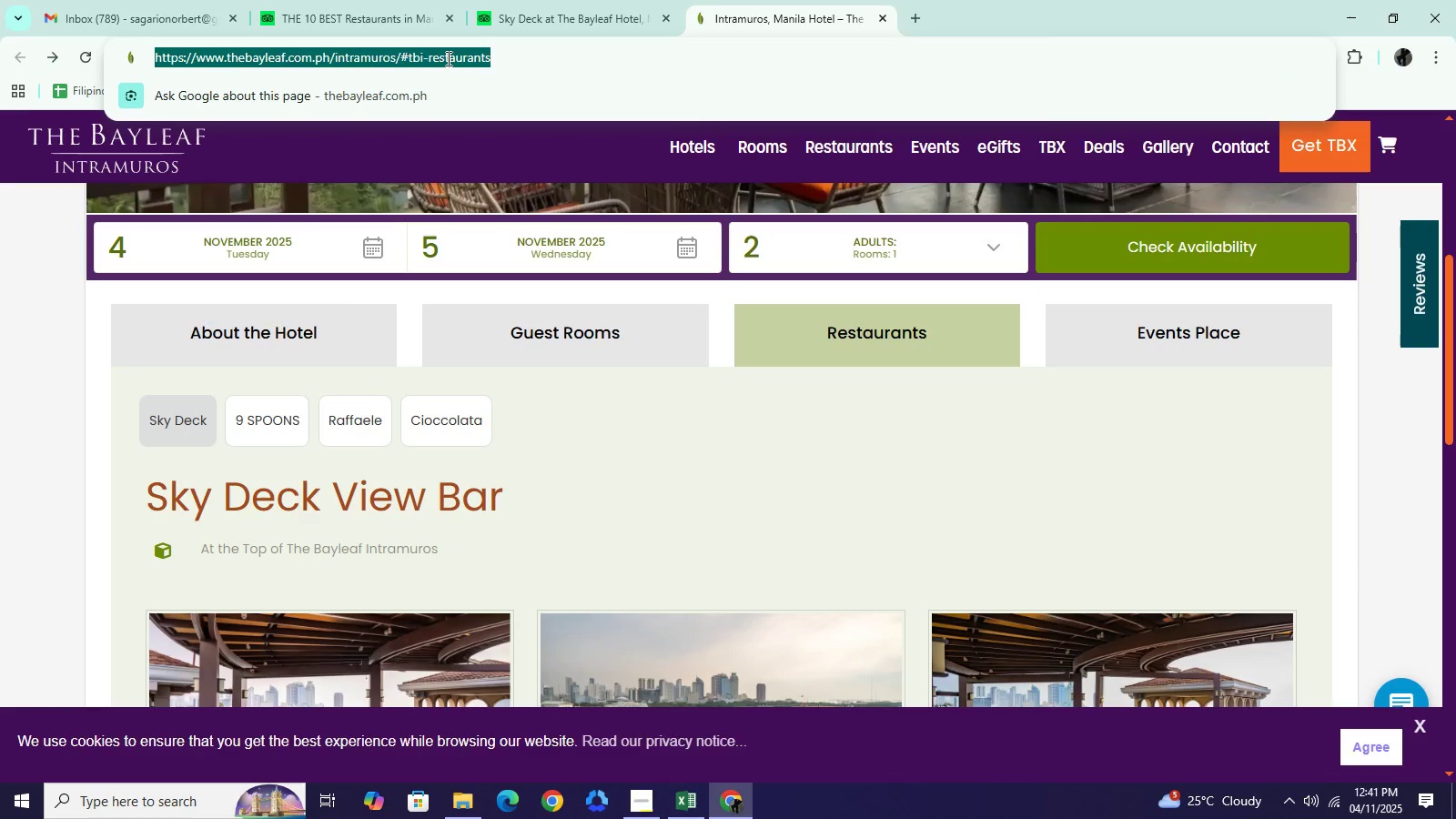 
key(Control+A)
 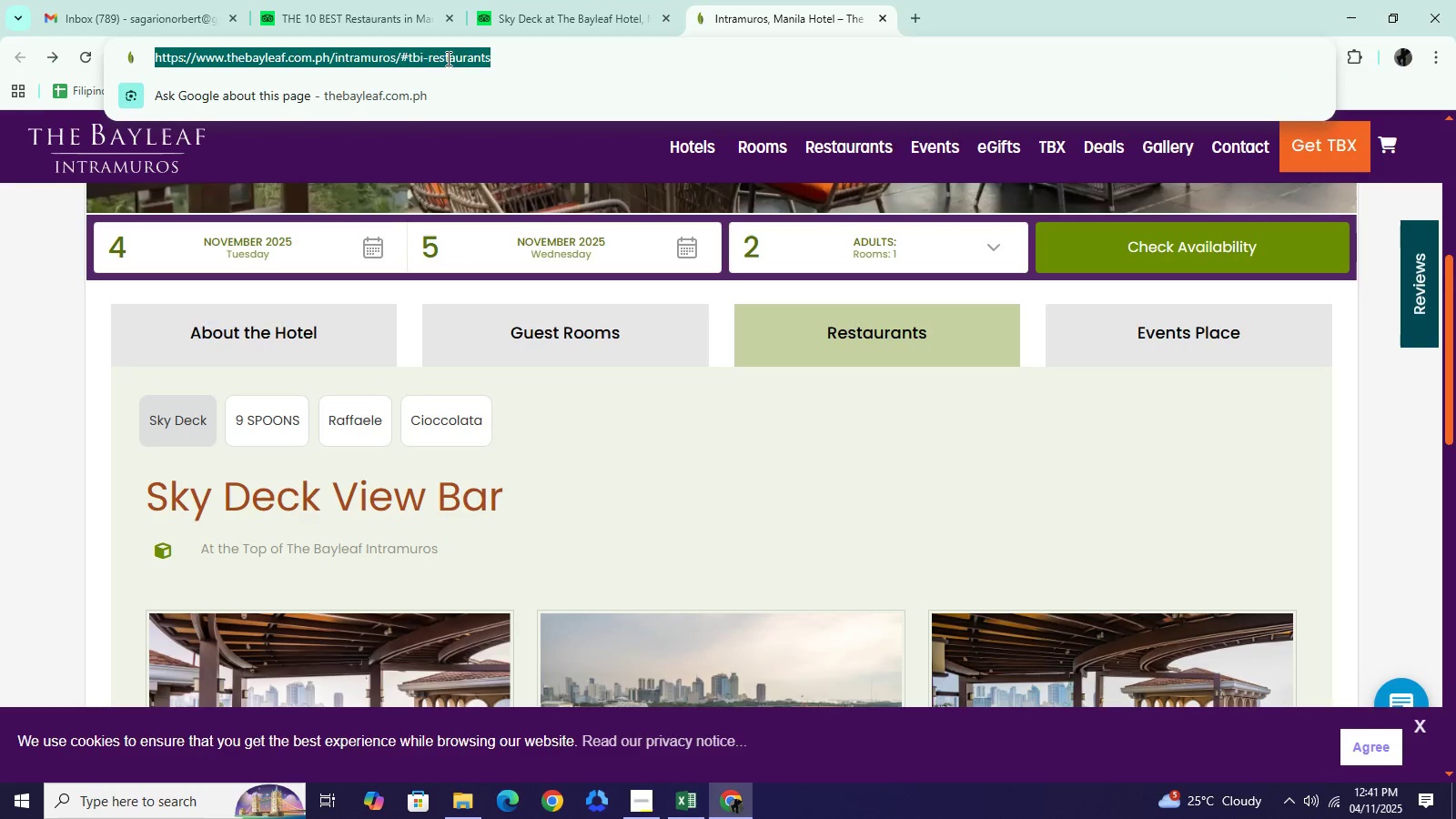 
key(Control+C)
 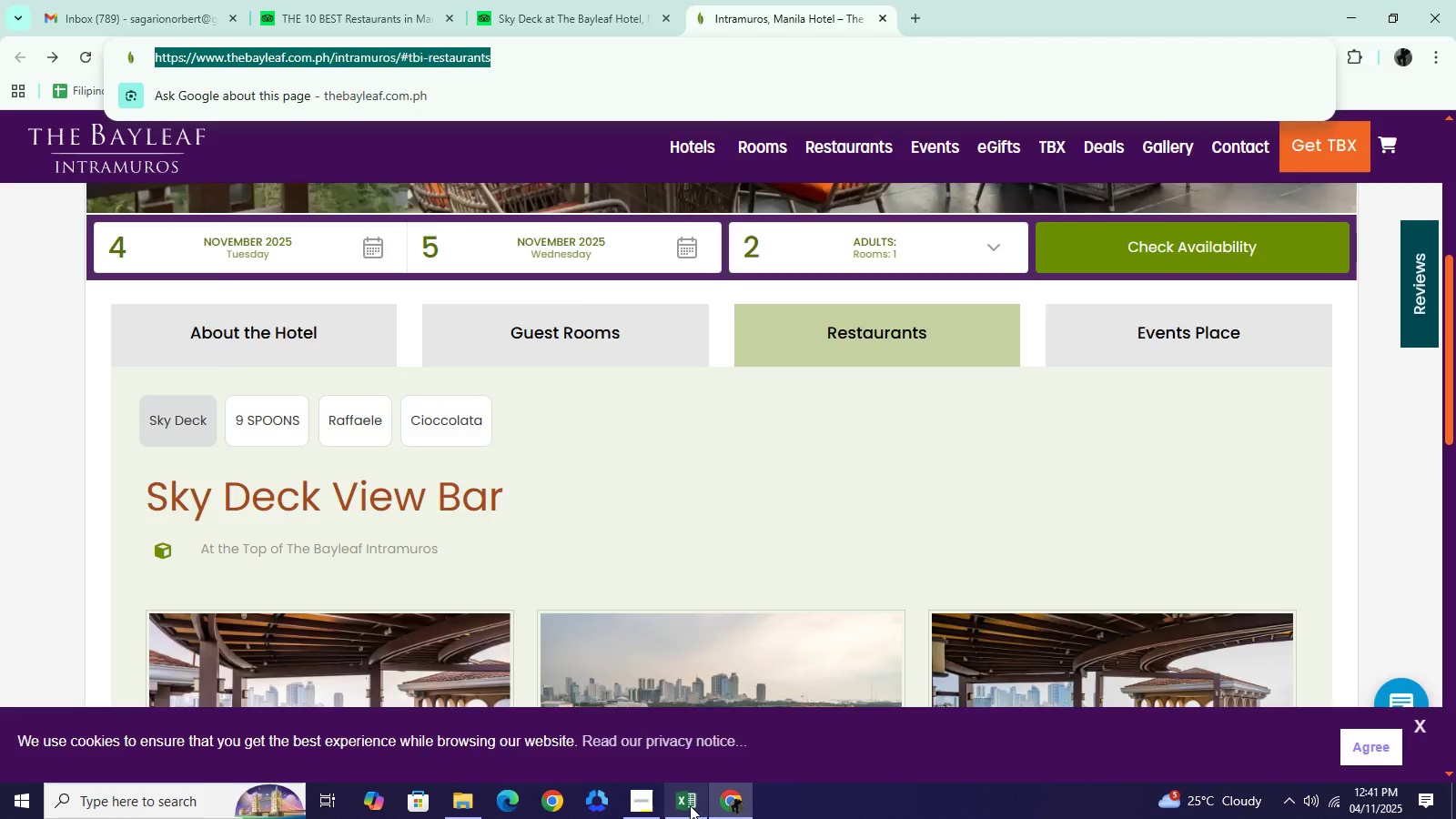 
left_click([690, 806])
 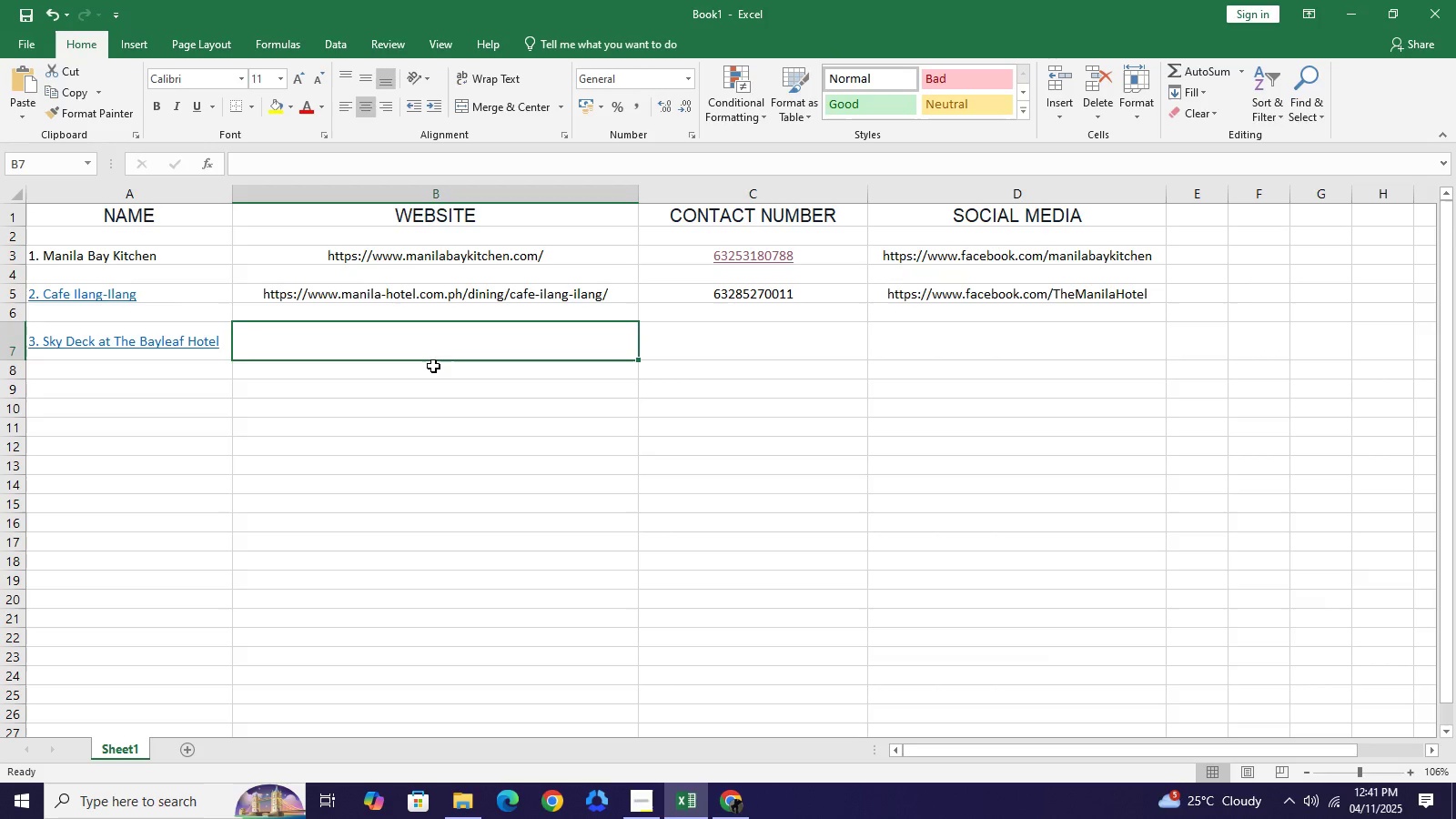 
key(Control+ControlLeft)
 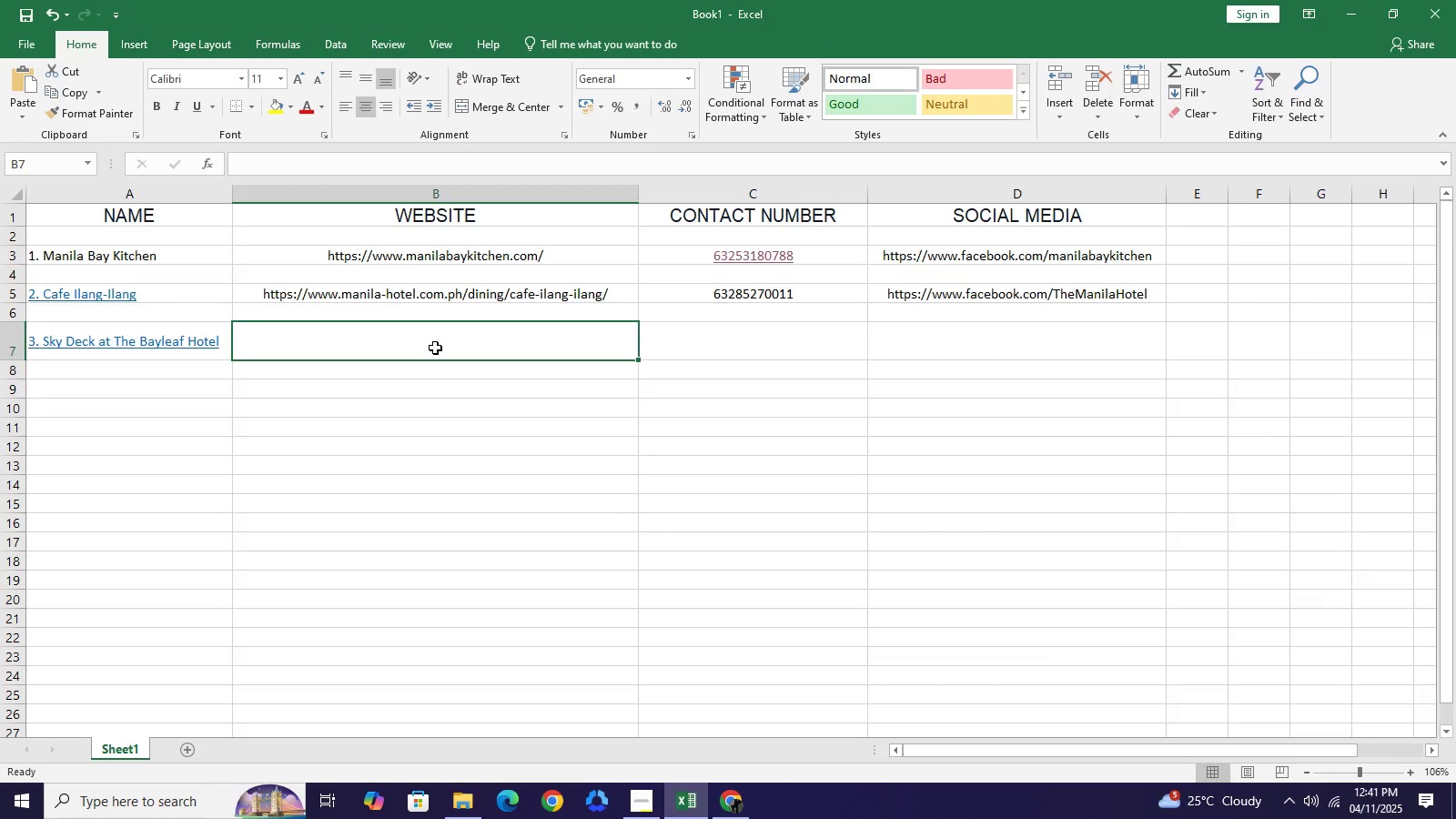 
left_click([435, 348])
 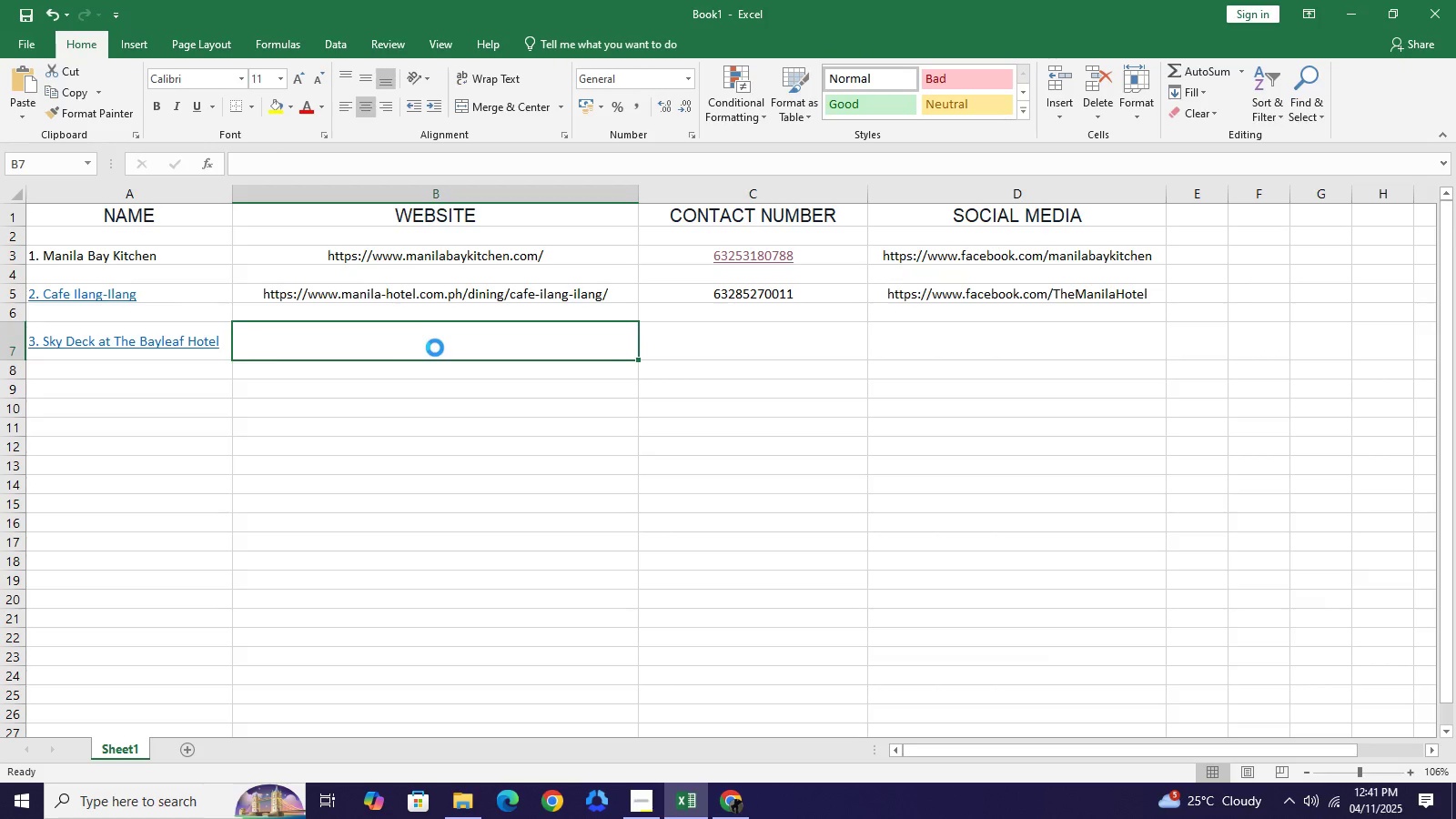 
key(Control+V)
 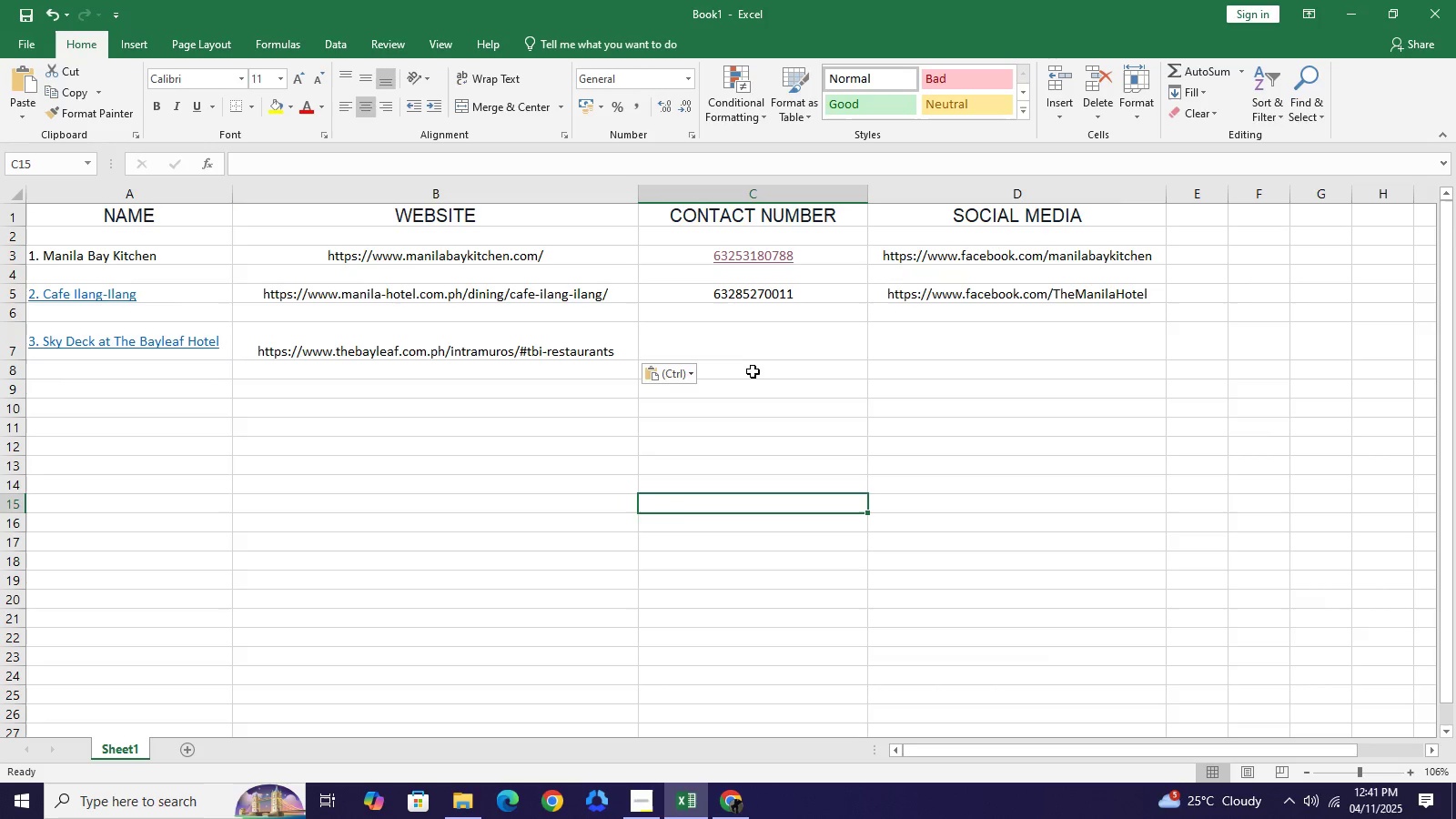 
wait(5.78)
 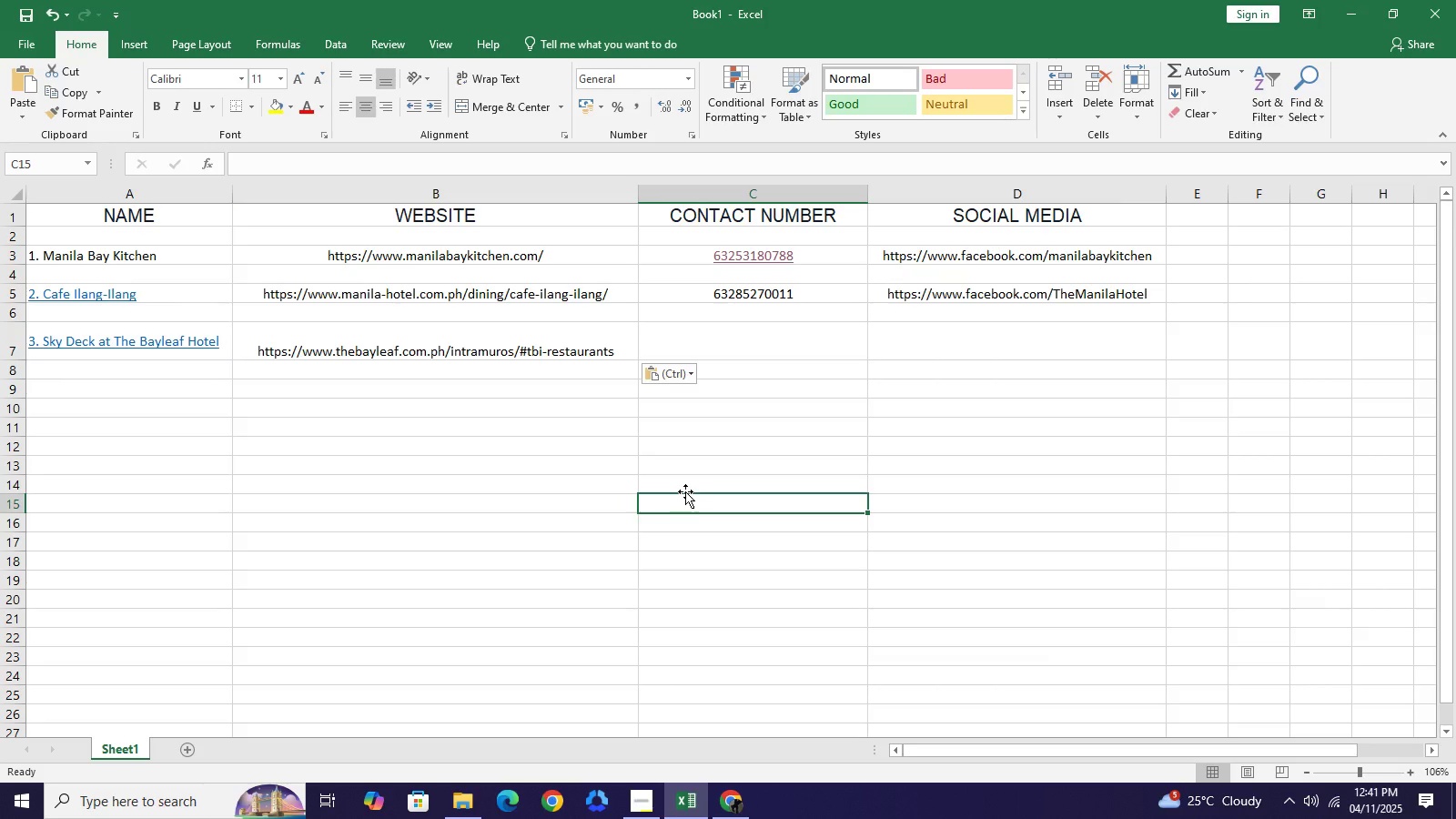 
left_click([743, 800])
 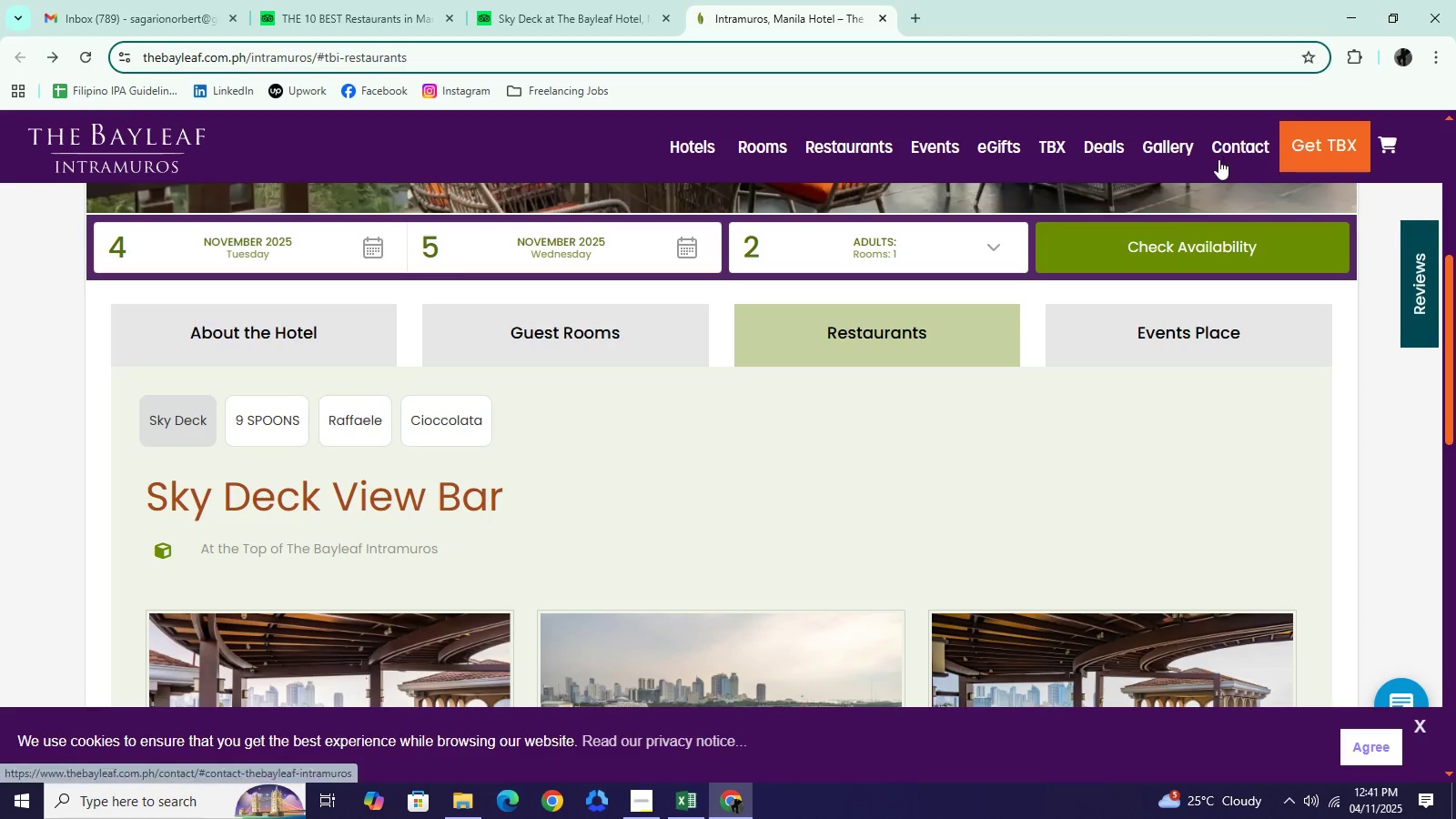 
wait(5.02)
 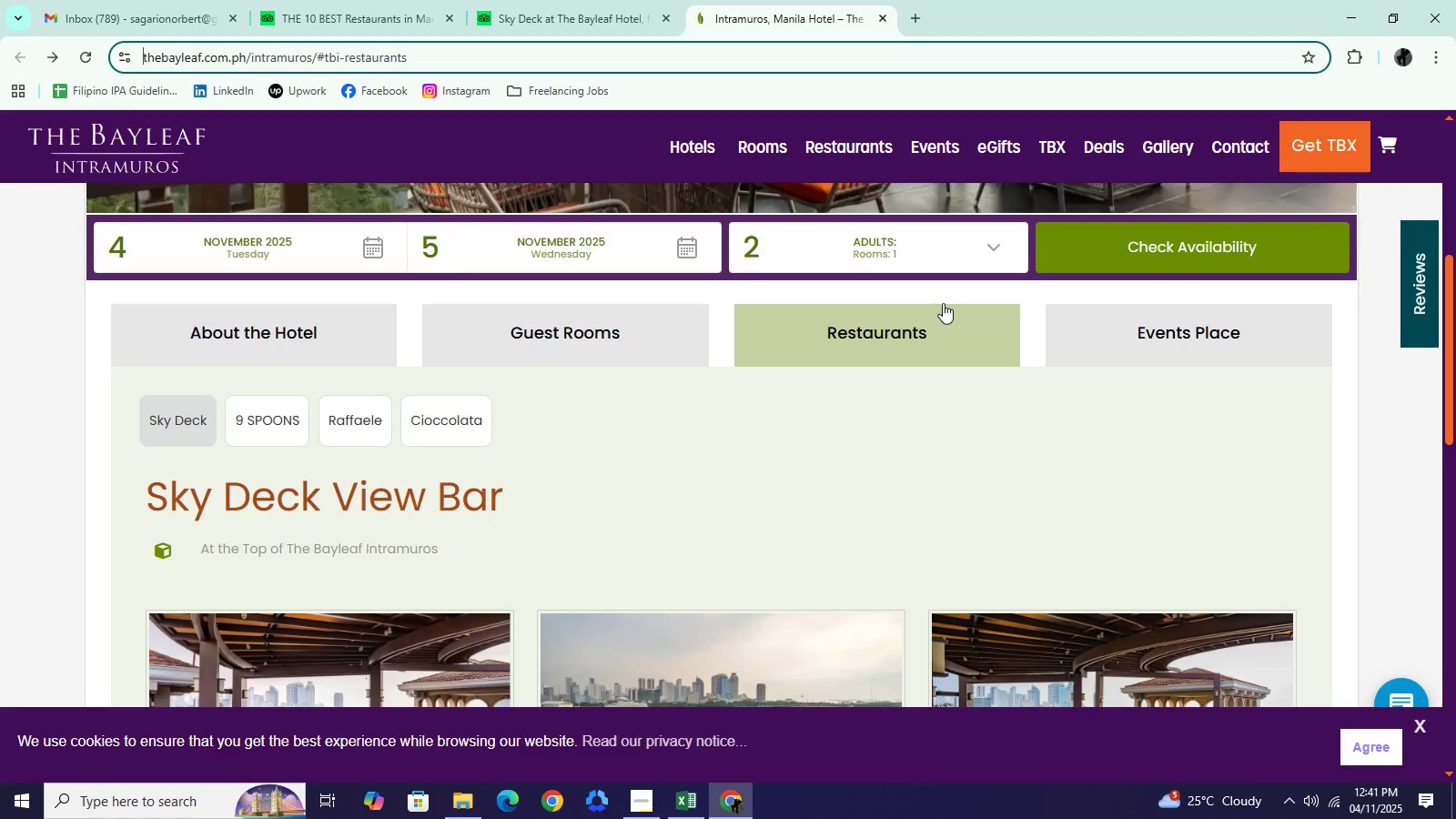 
scroll: coordinate [794, 395], scroll_direction: down, amount: 14.0
 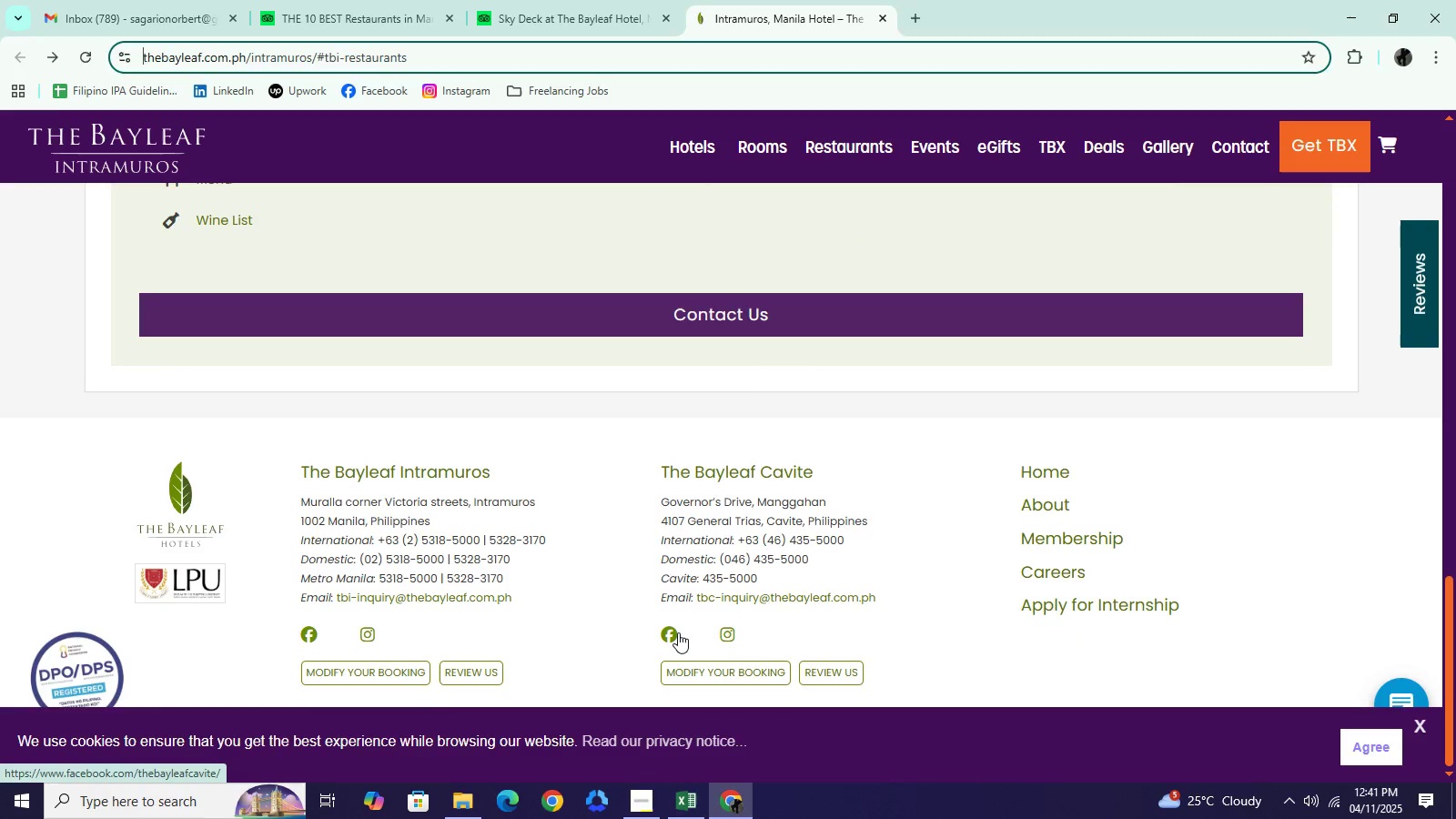 
left_click([678, 632])
 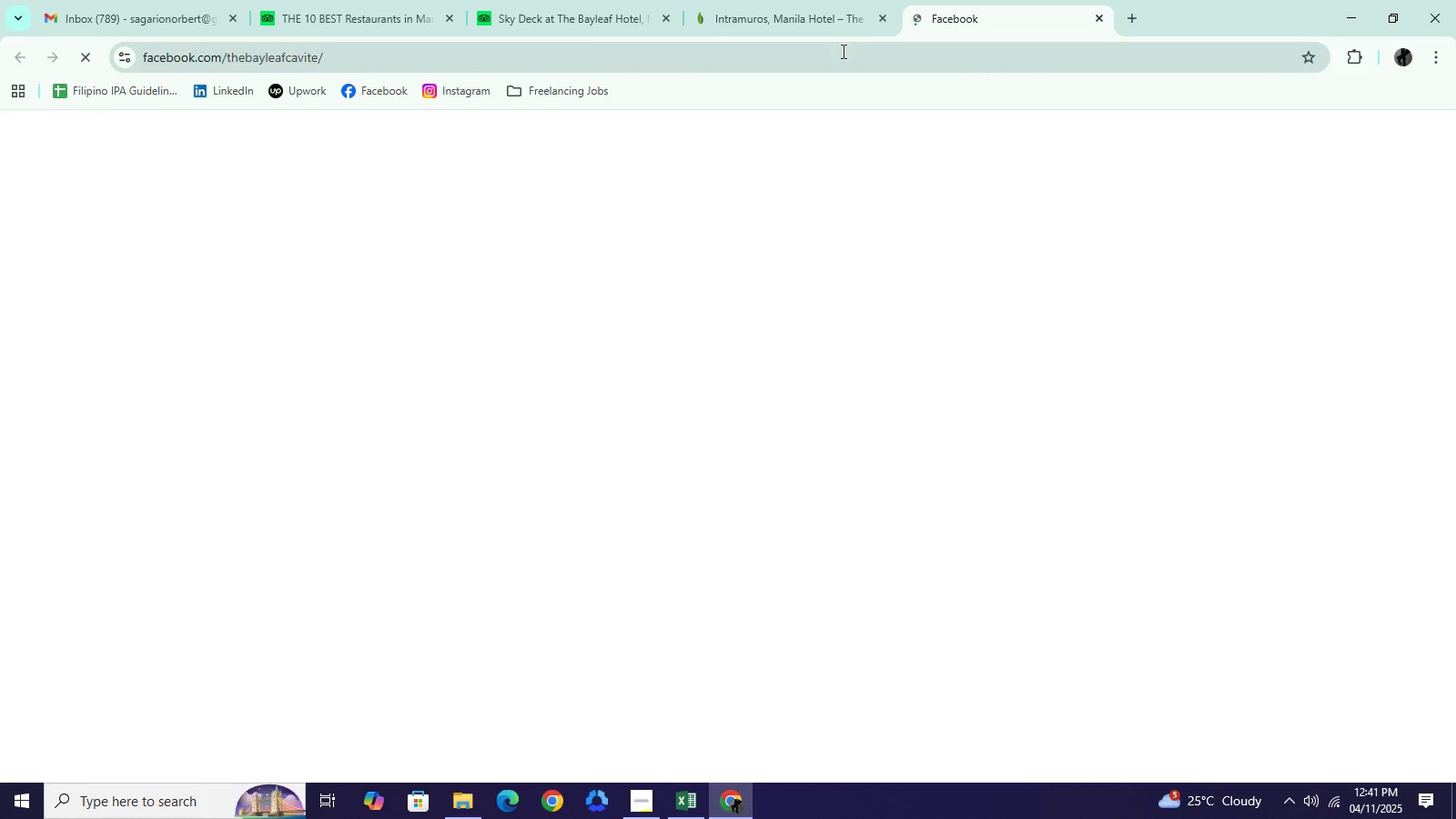 
left_click([842, 51])
 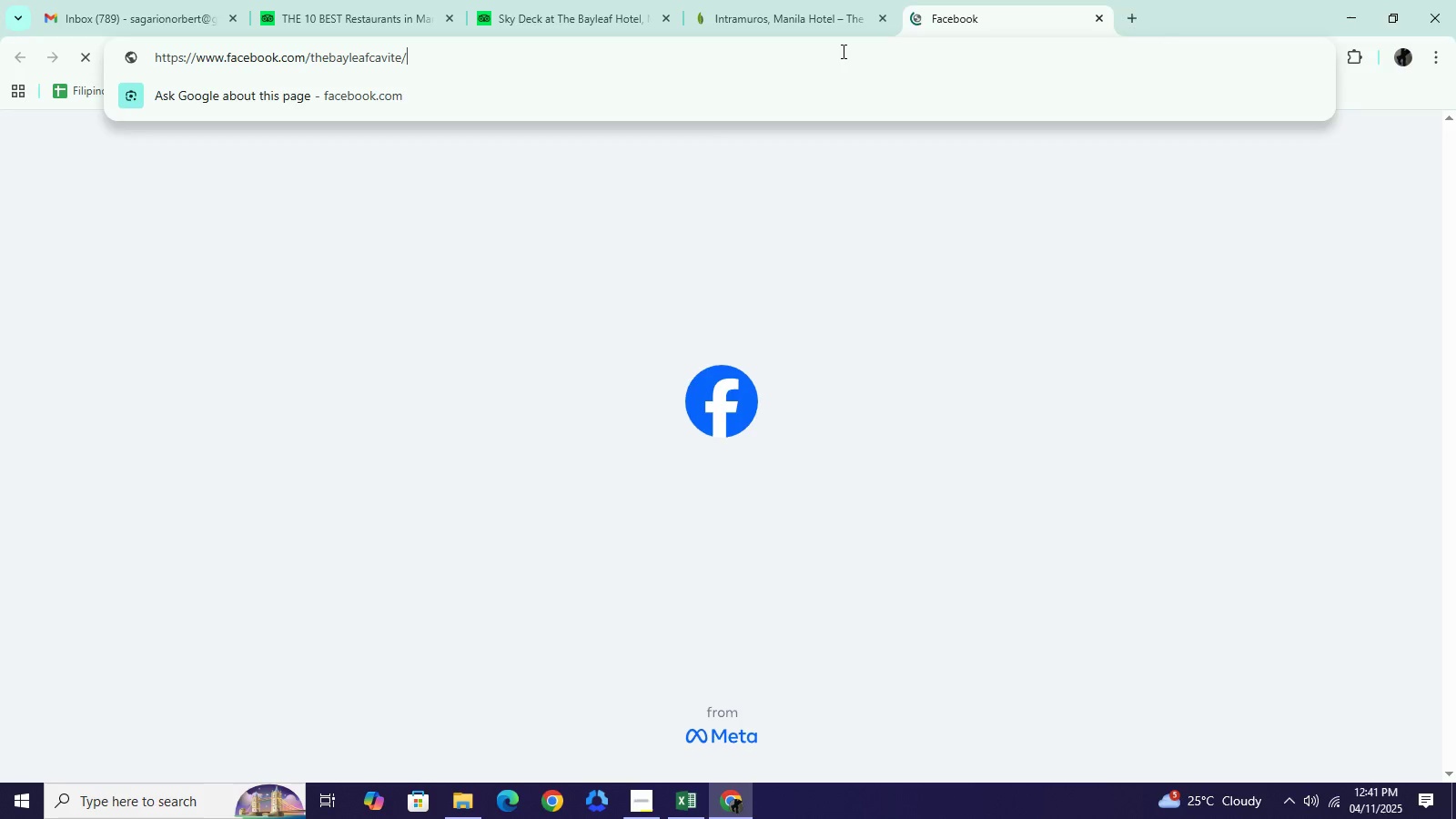 
left_click([842, 51])
 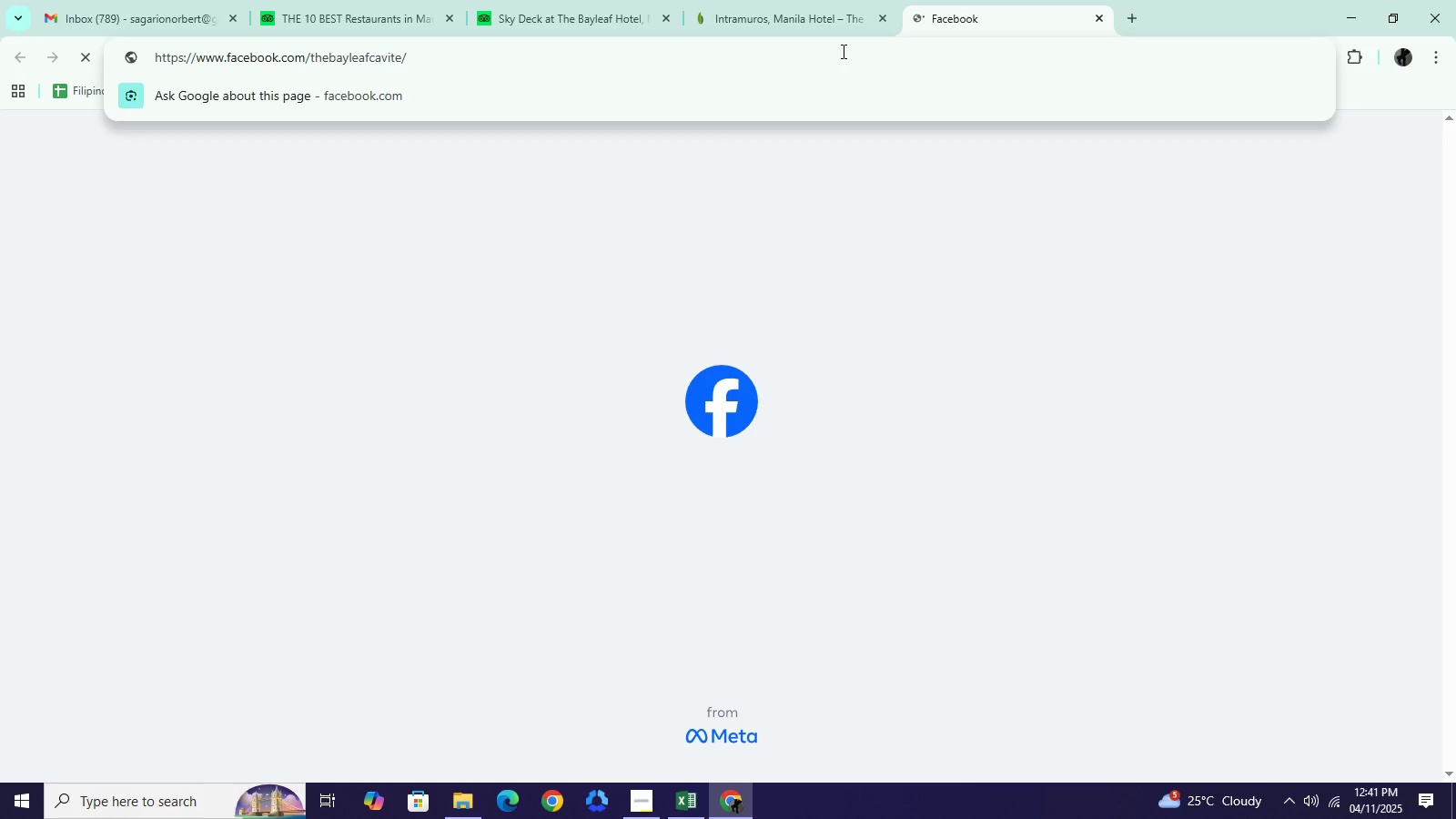 
left_click([842, 51])
 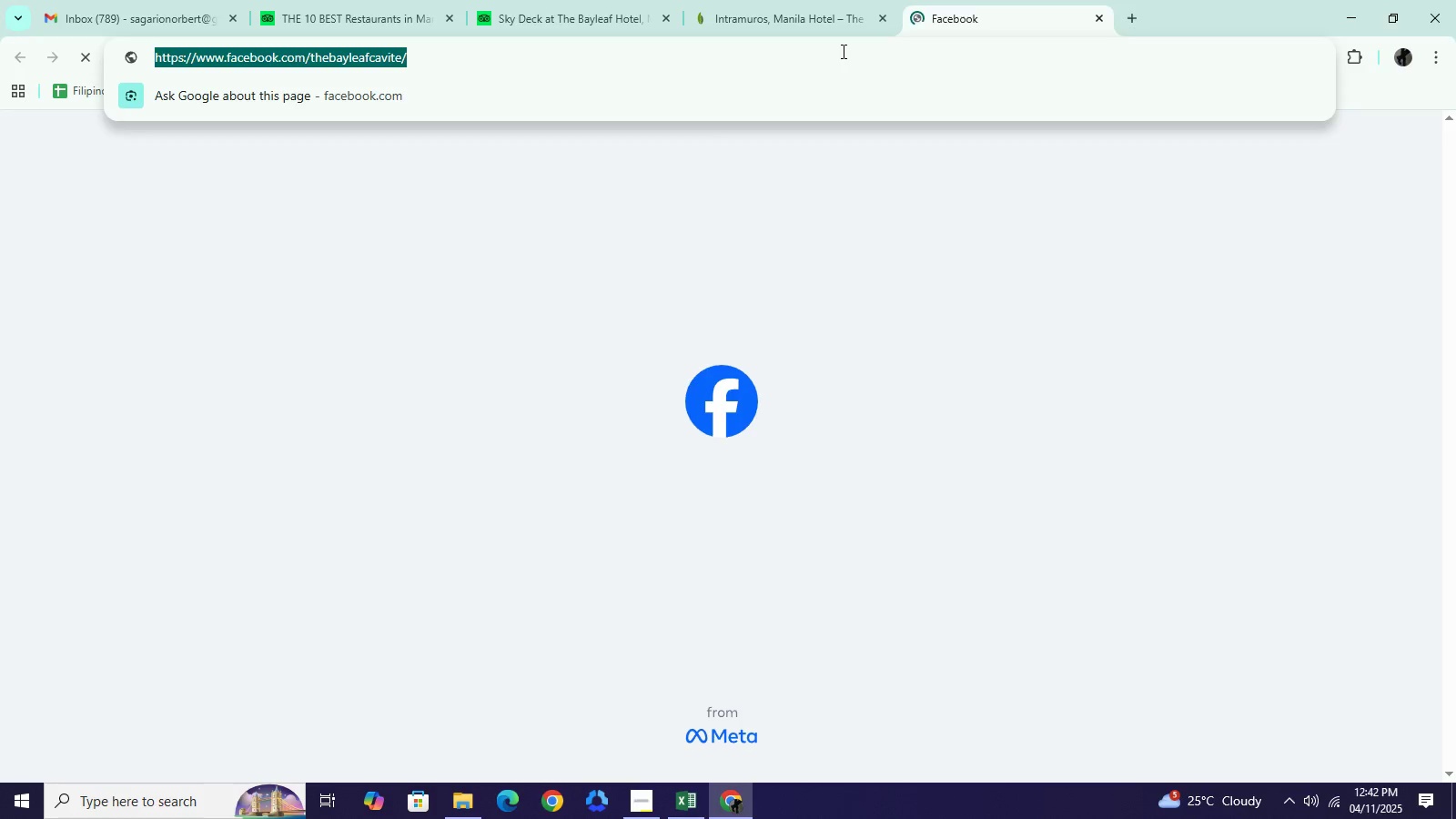 
key(Control+A)
 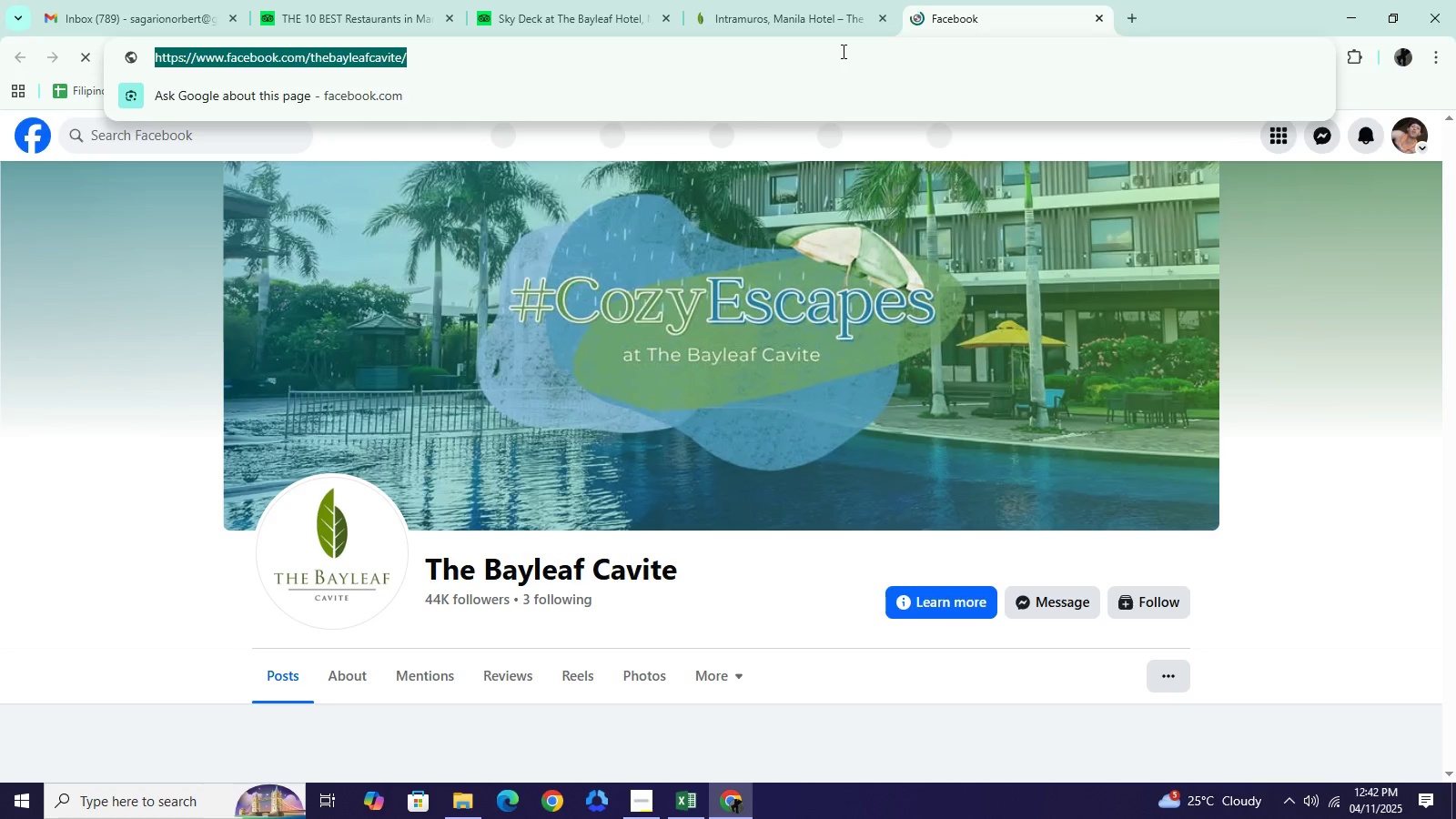 
hold_key(key=C, duration=0.31)
 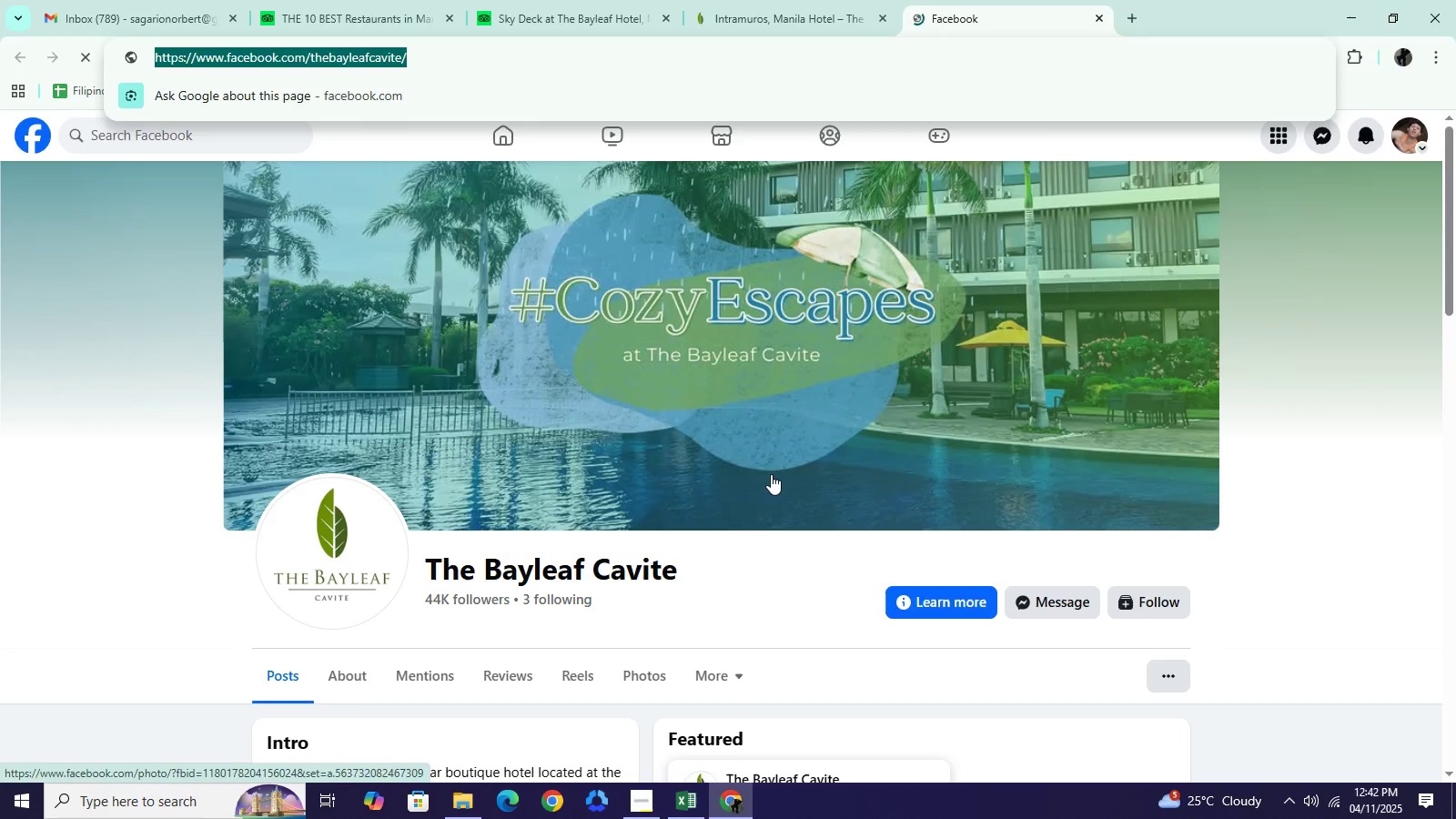 
scroll: coordinate [772, 498], scroll_direction: down, amount: 1.0
 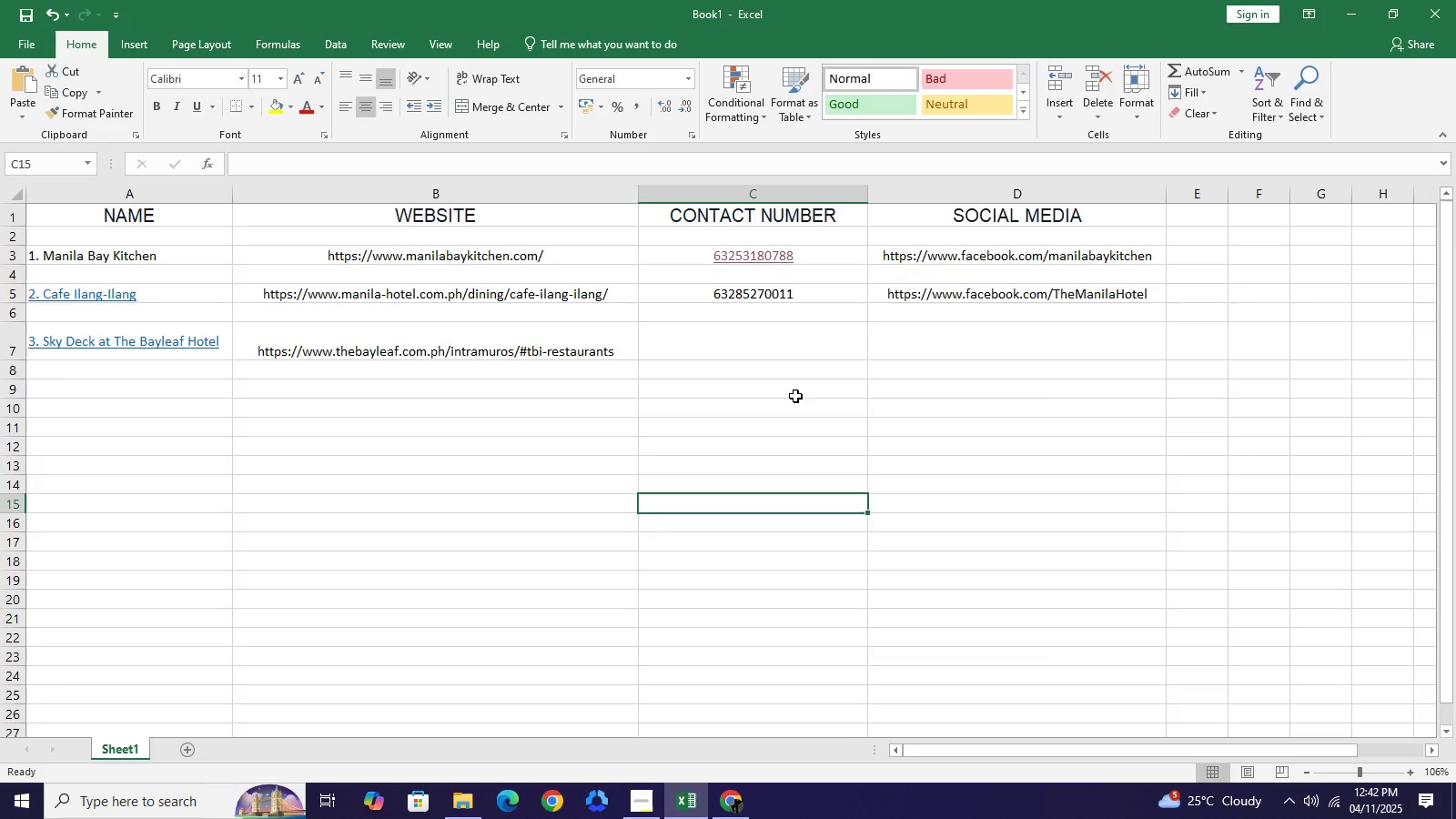 
left_click([976, 350])
 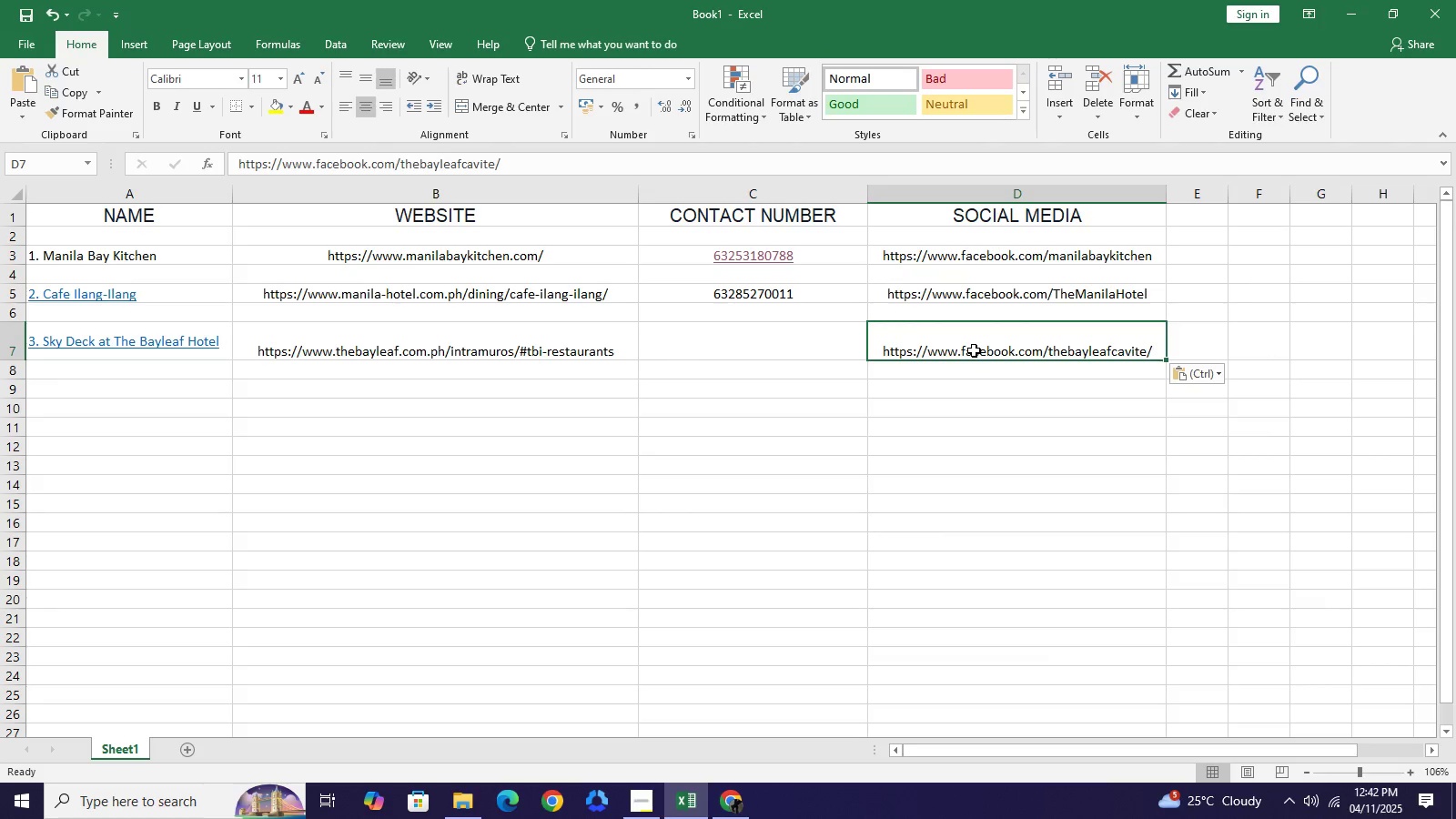 
key(Control+V)
 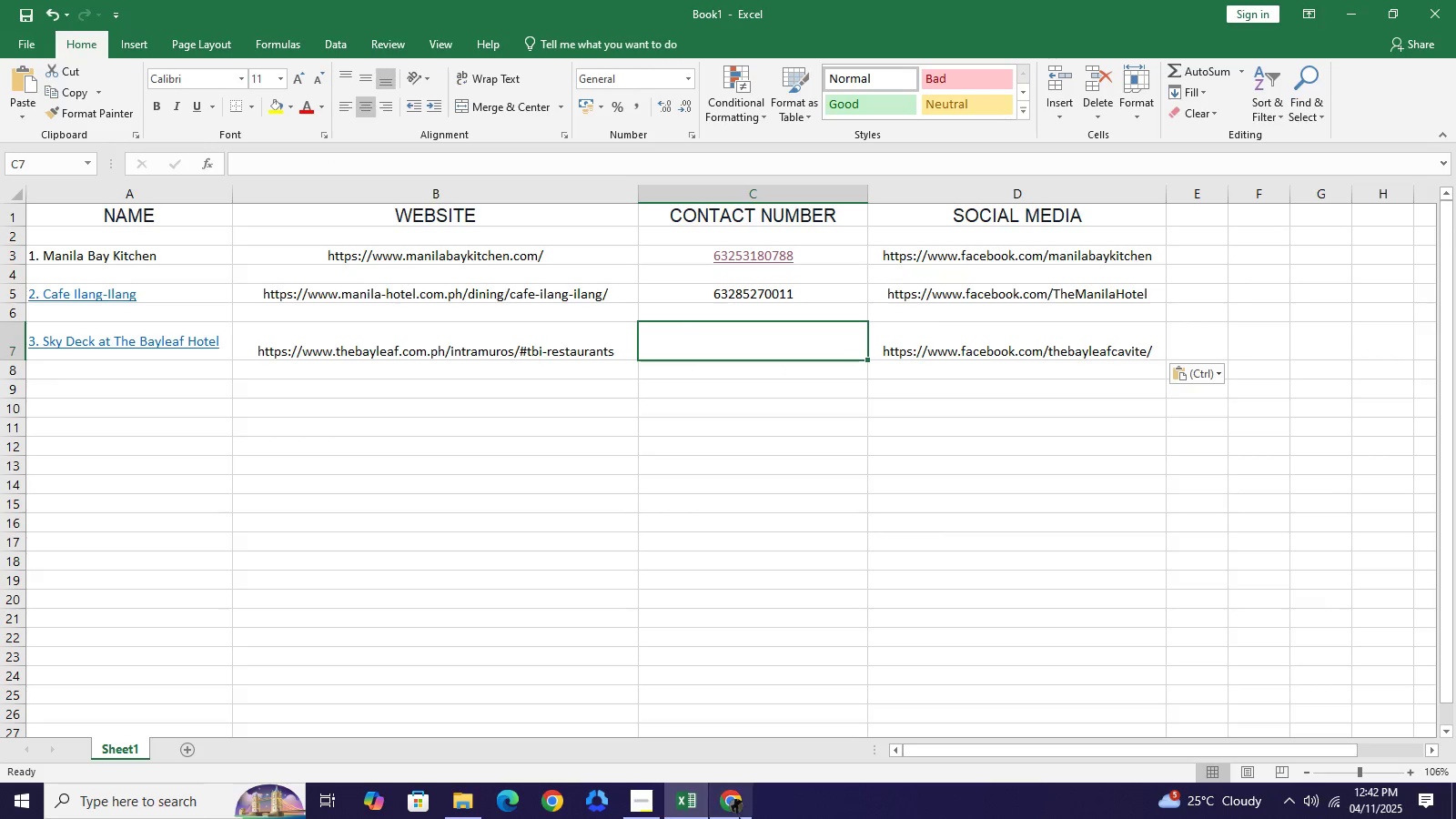 
left_click([742, 818])
 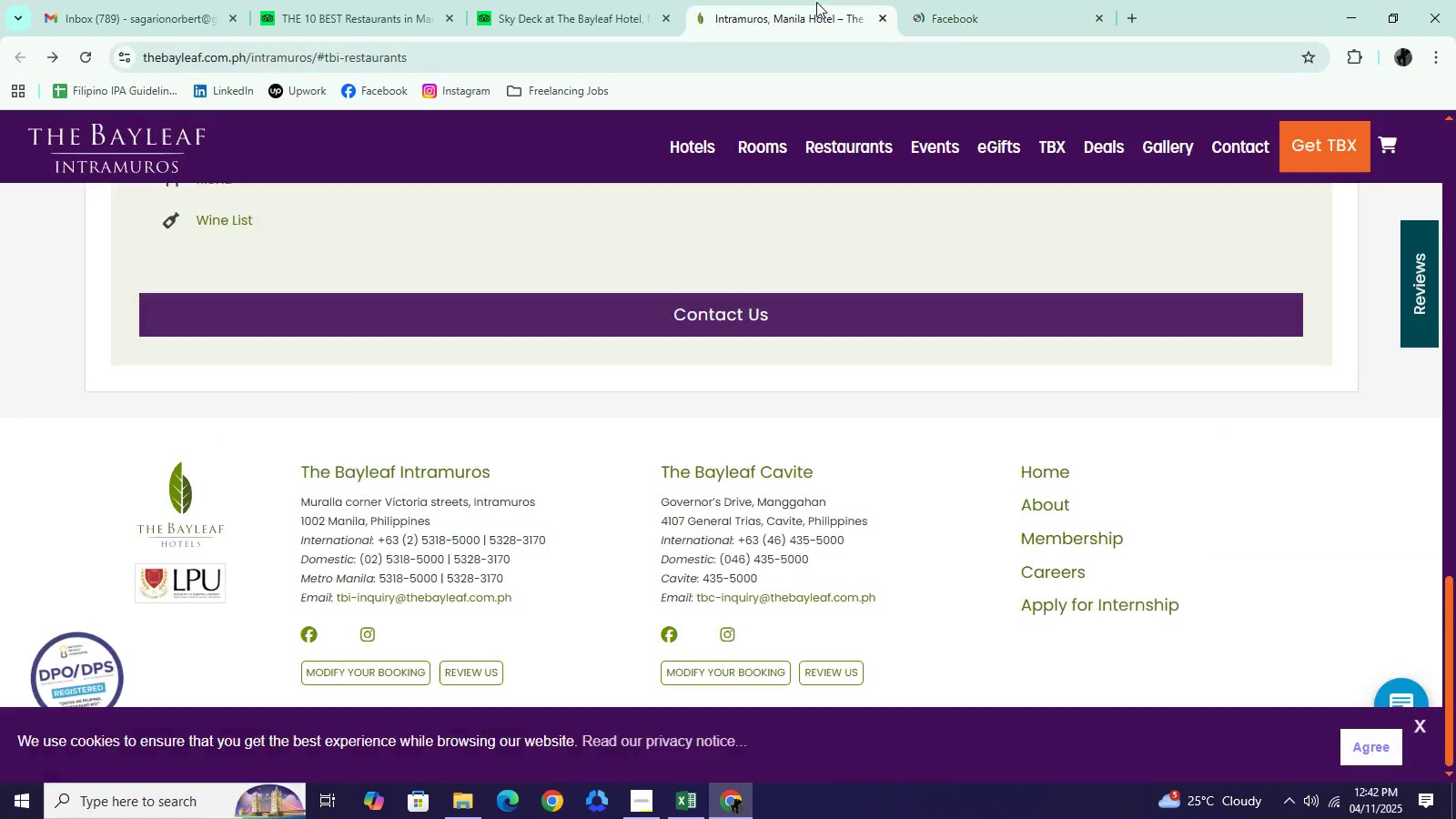 
left_click([811, 0])
 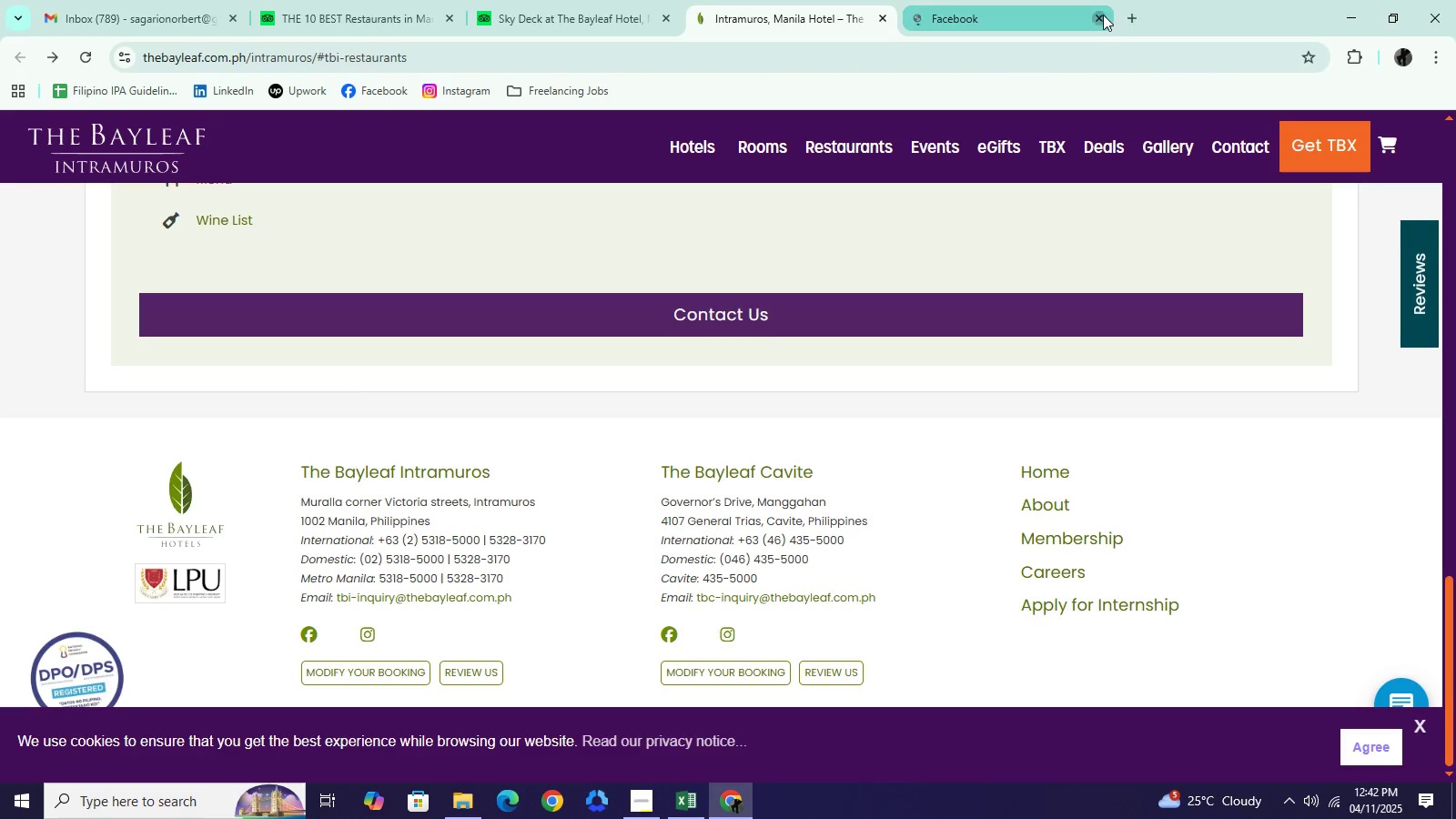 
left_click([1104, 15])
 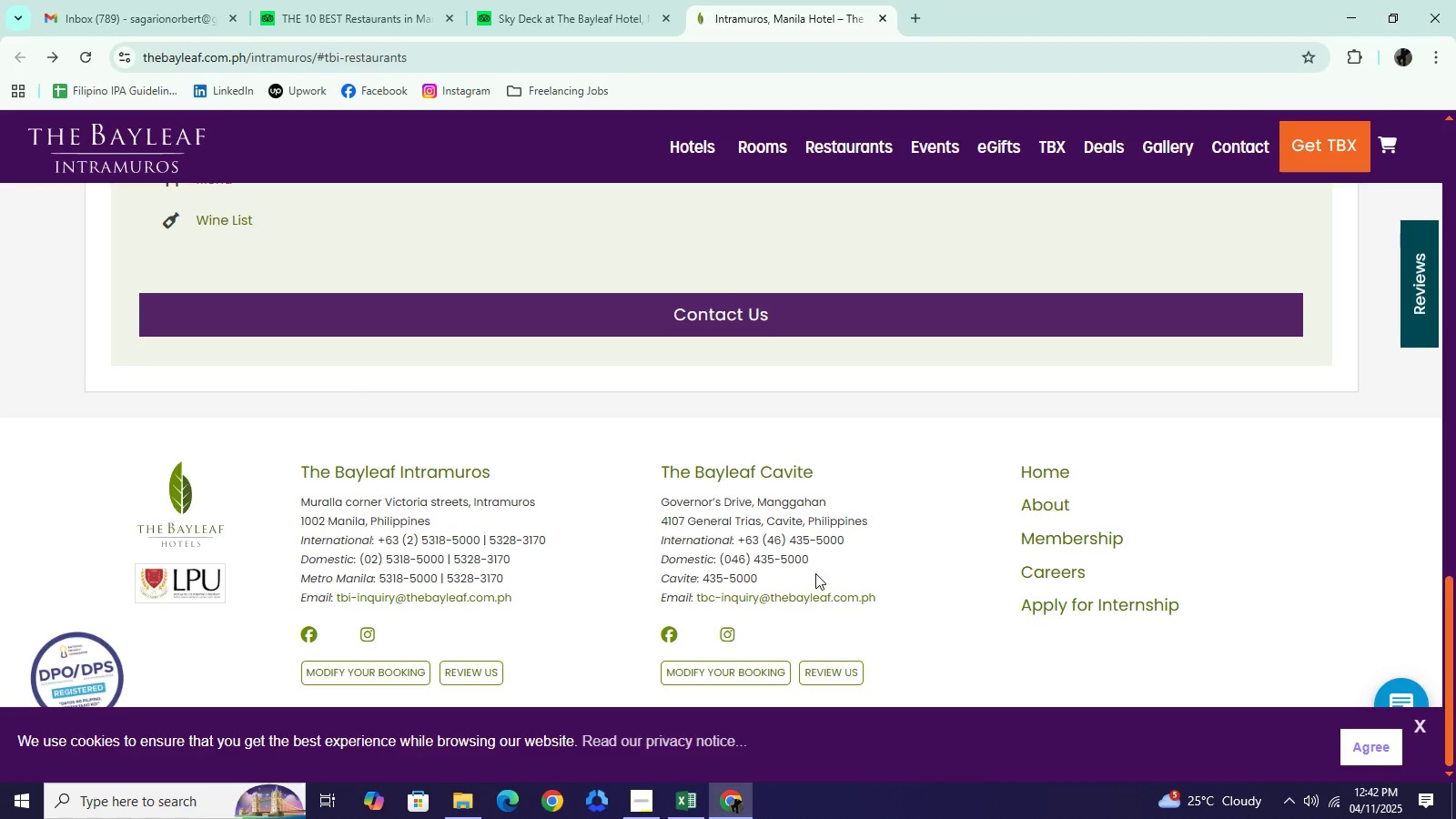 
wait(12.89)
 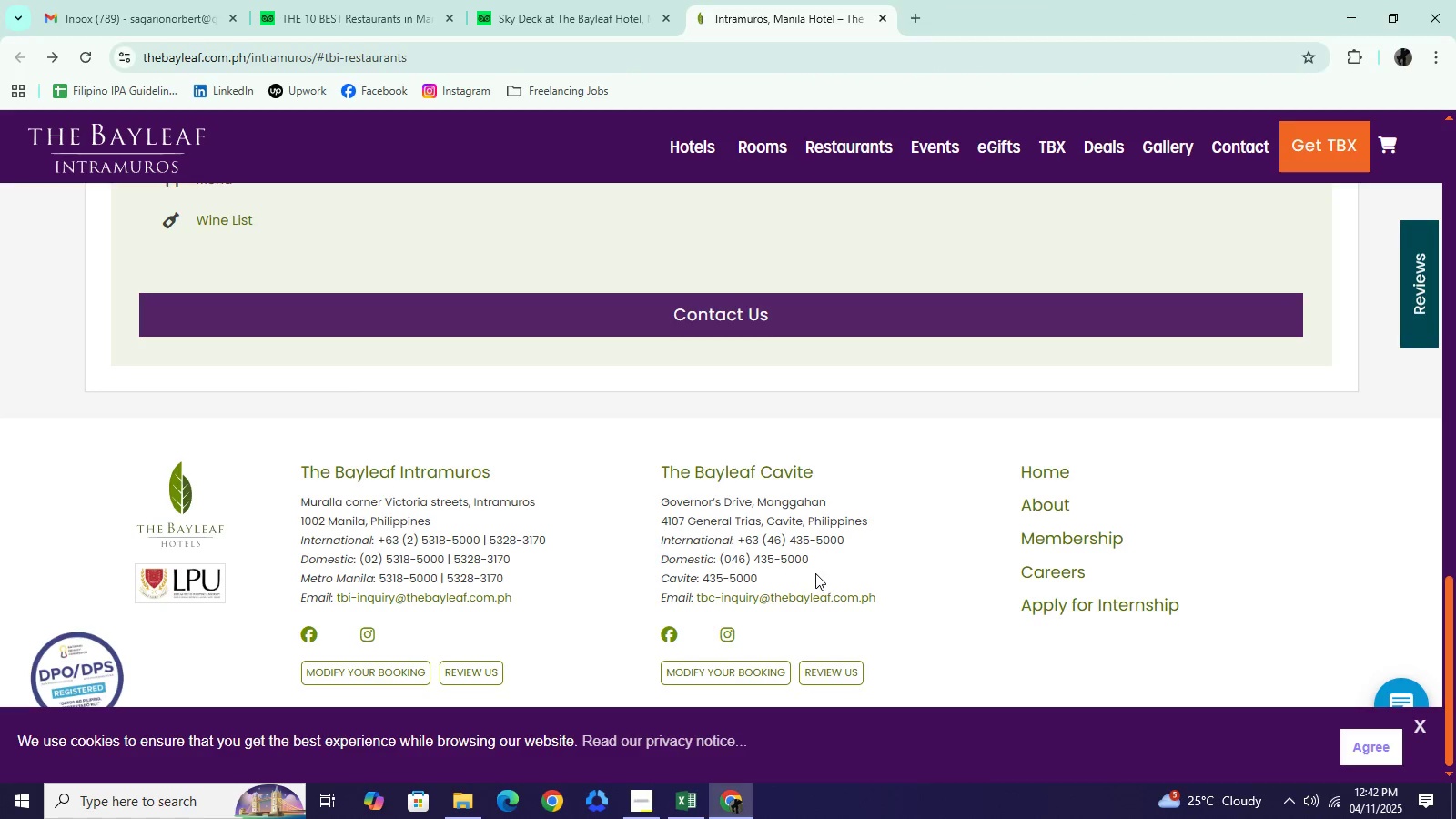 
left_click_drag(start_coordinate=[825, 561], to_coordinate=[767, 551])
 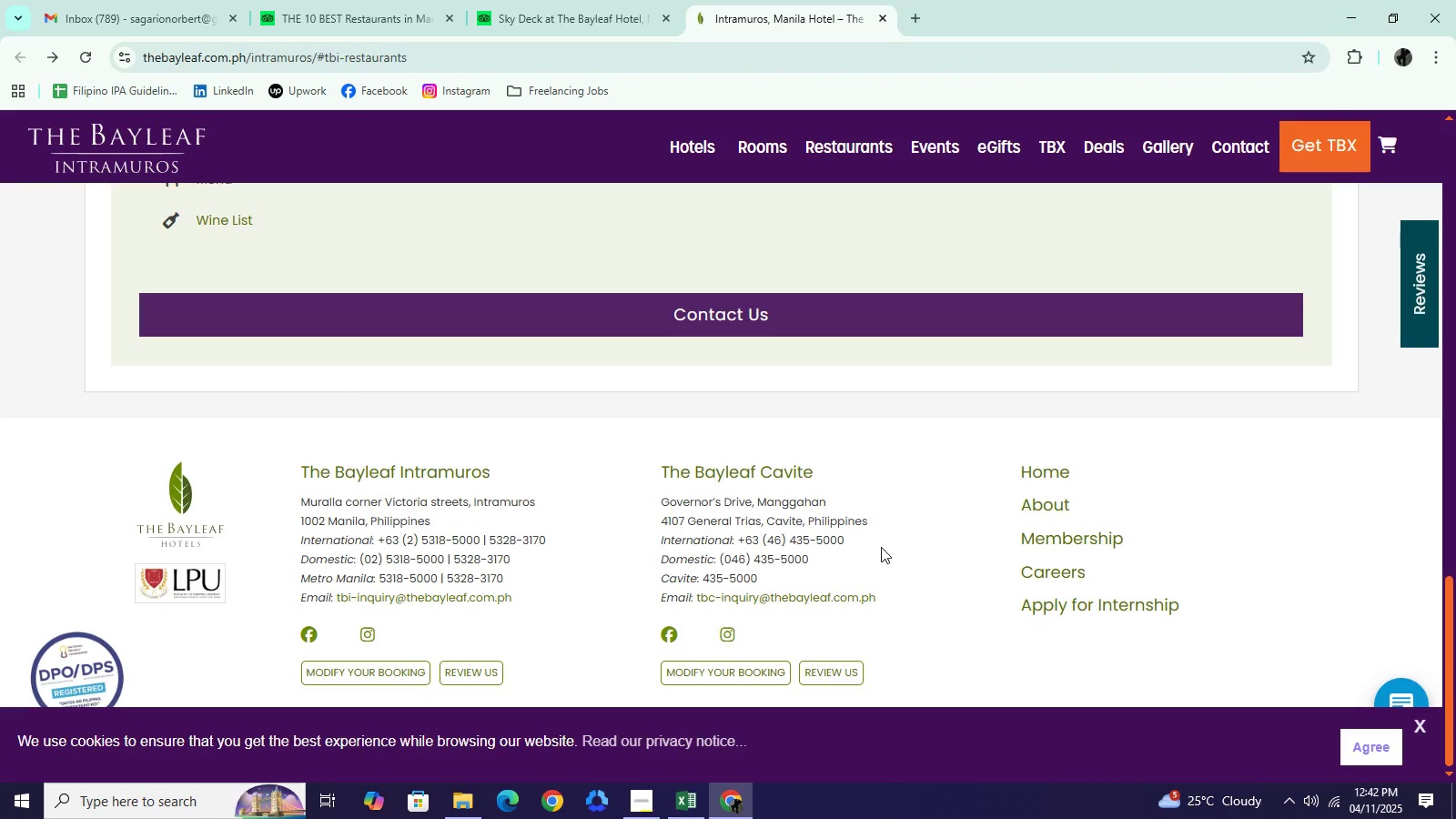 
left_click([881, 547])
 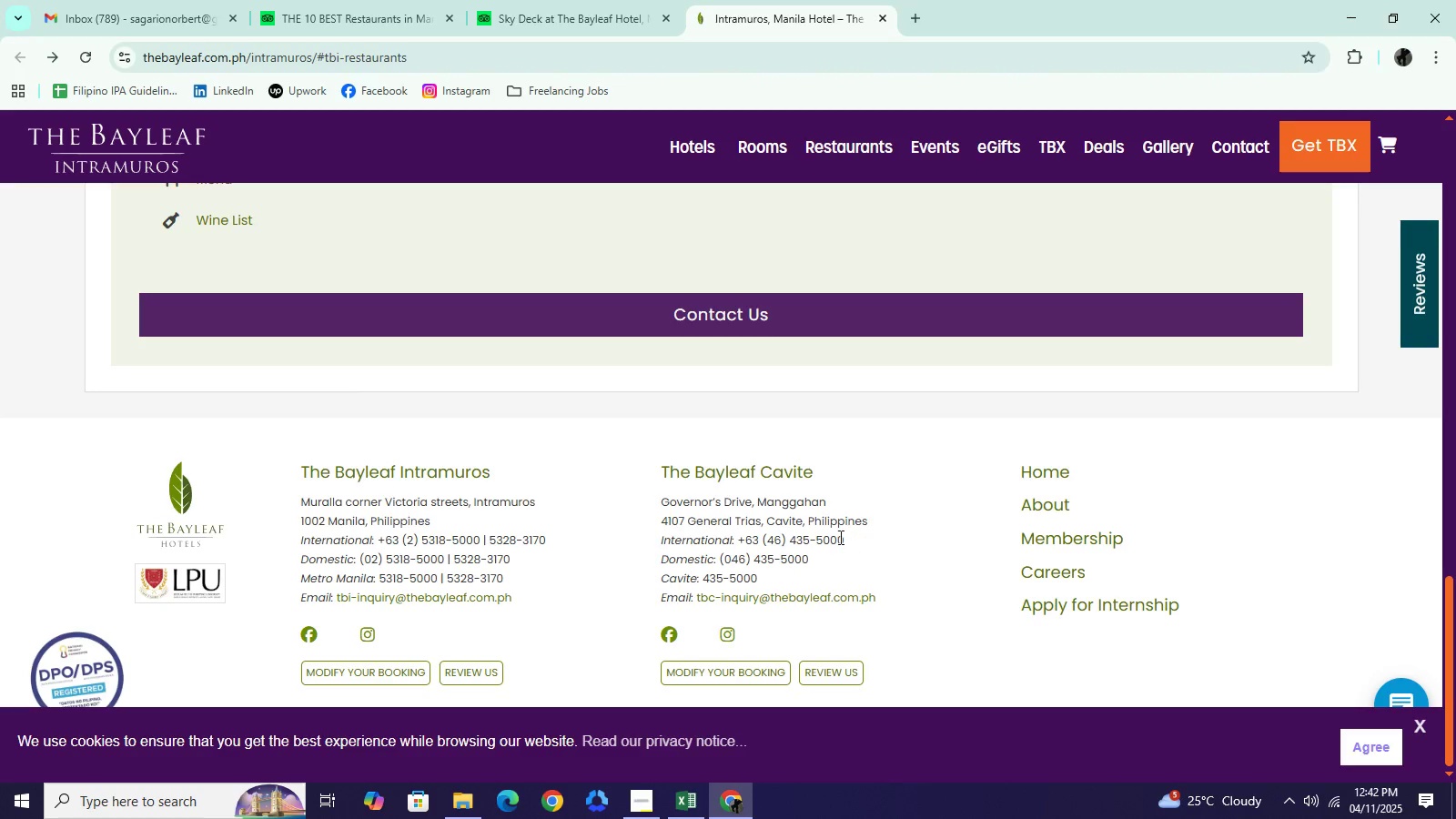 
left_click_drag(start_coordinate=[871, 537], to_coordinate=[738, 535])
 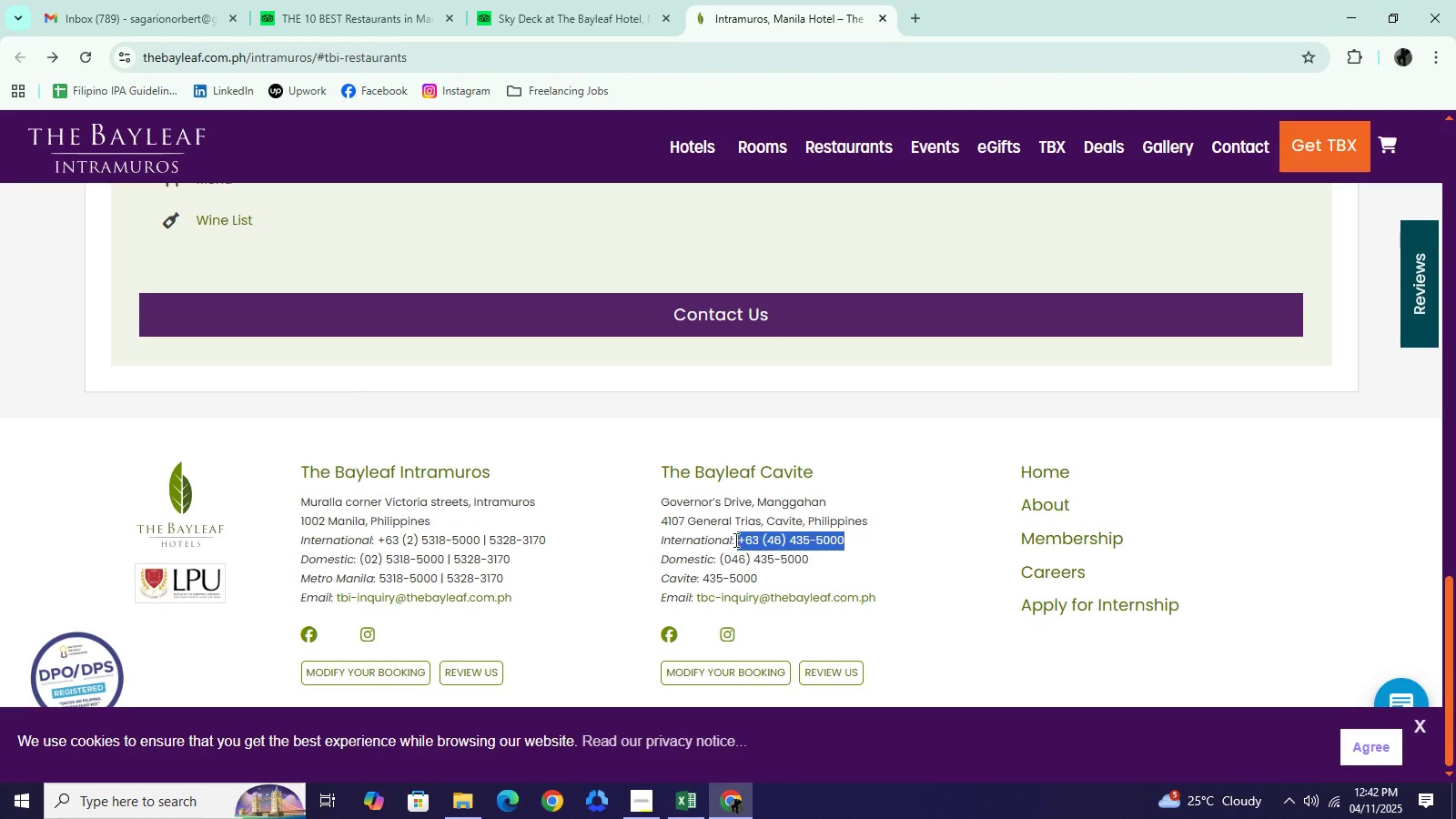 
key(Control+C)
 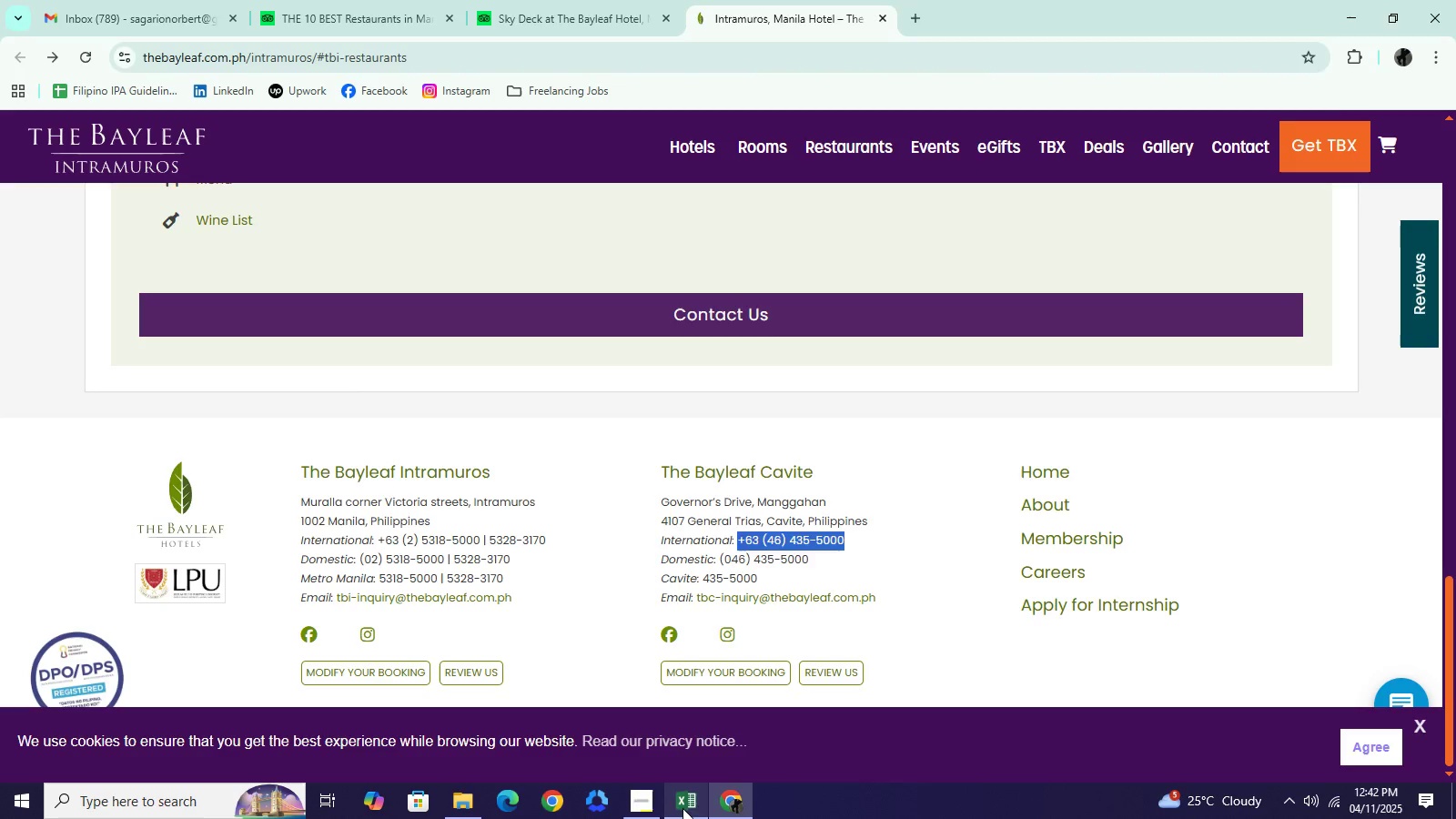 
left_click([684, 806])
 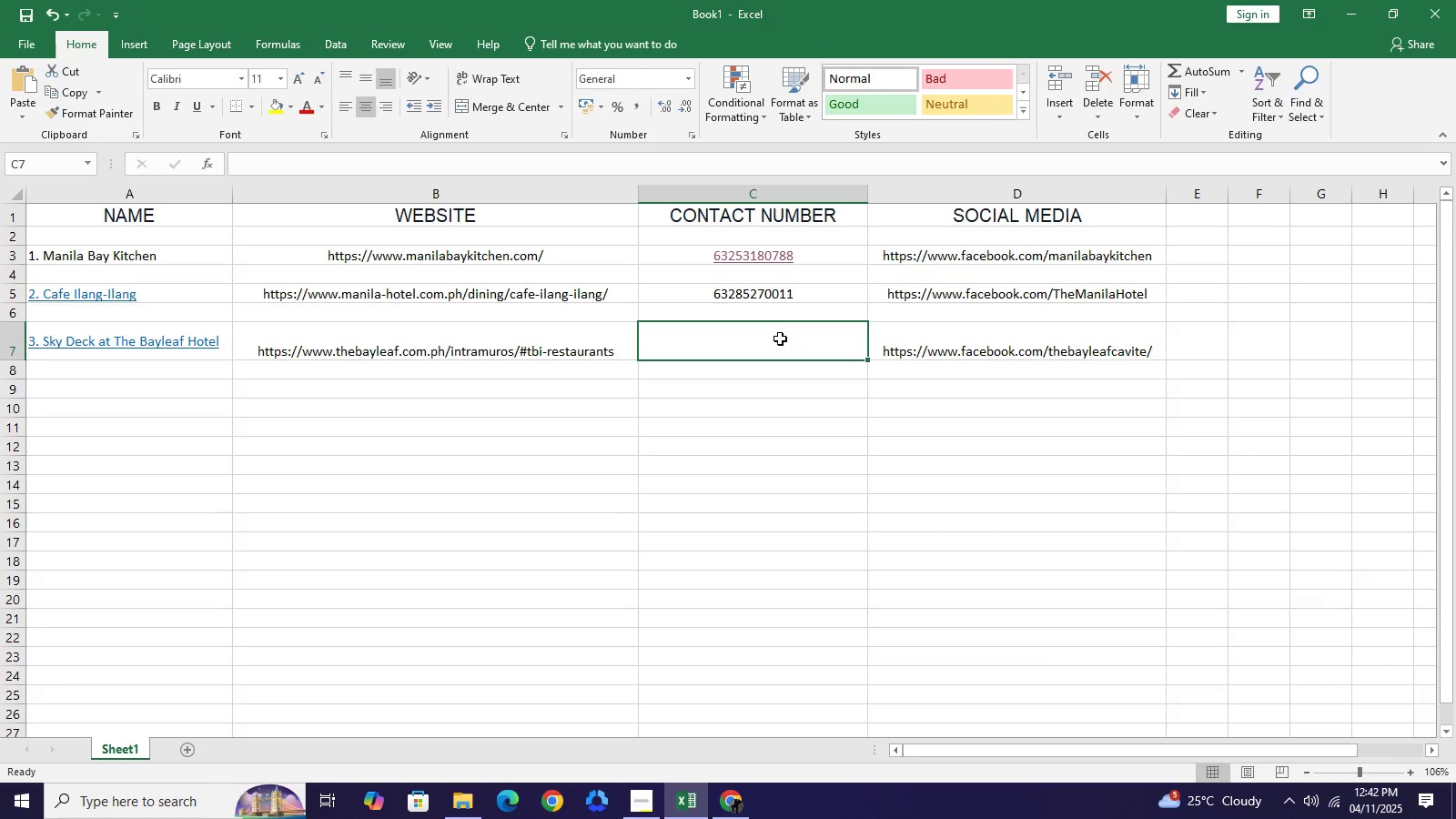 
left_click([780, 339])
 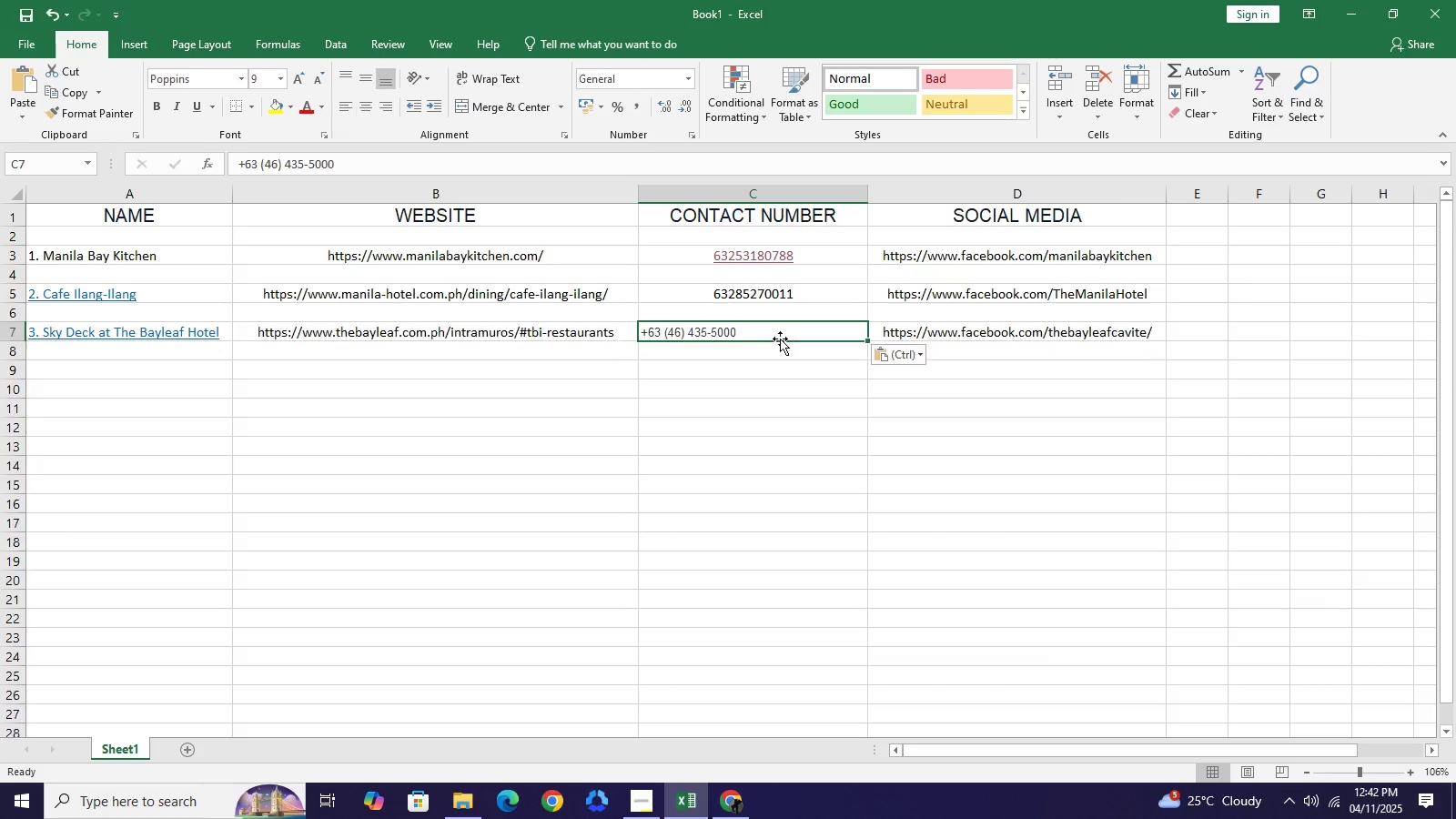 
key(Control+V)
 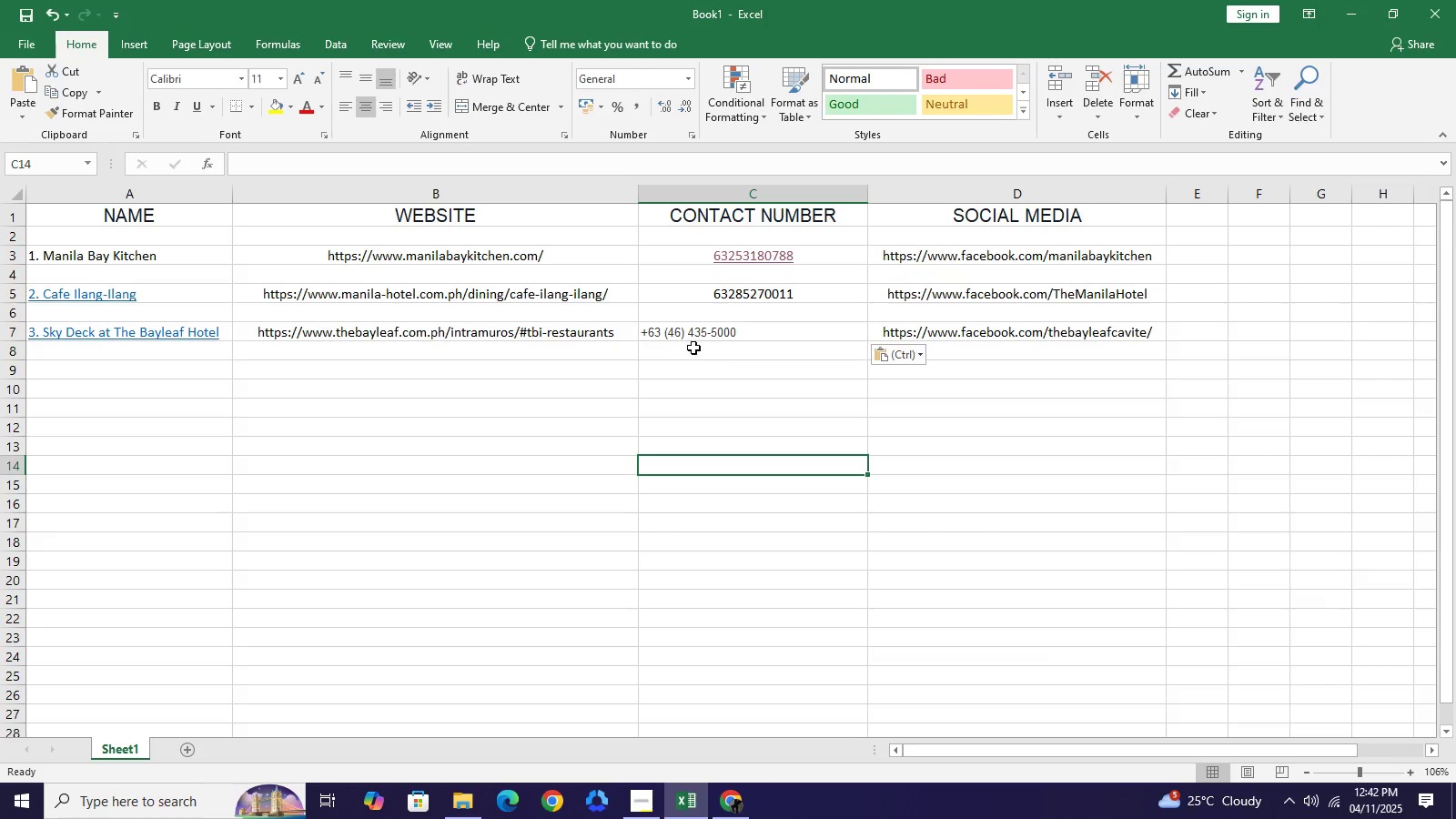 
left_click([686, 341])
 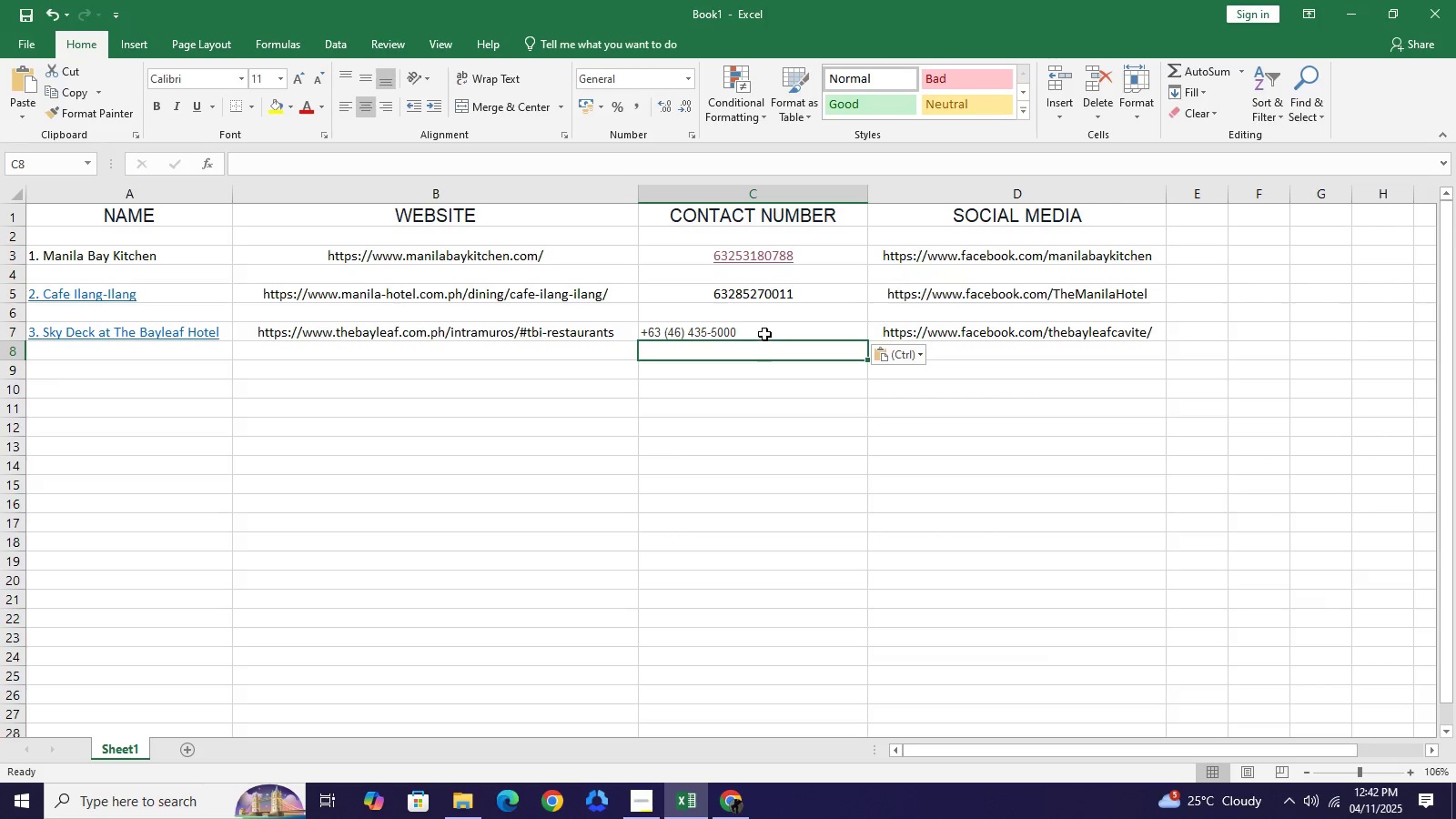 
left_click([765, 329])
 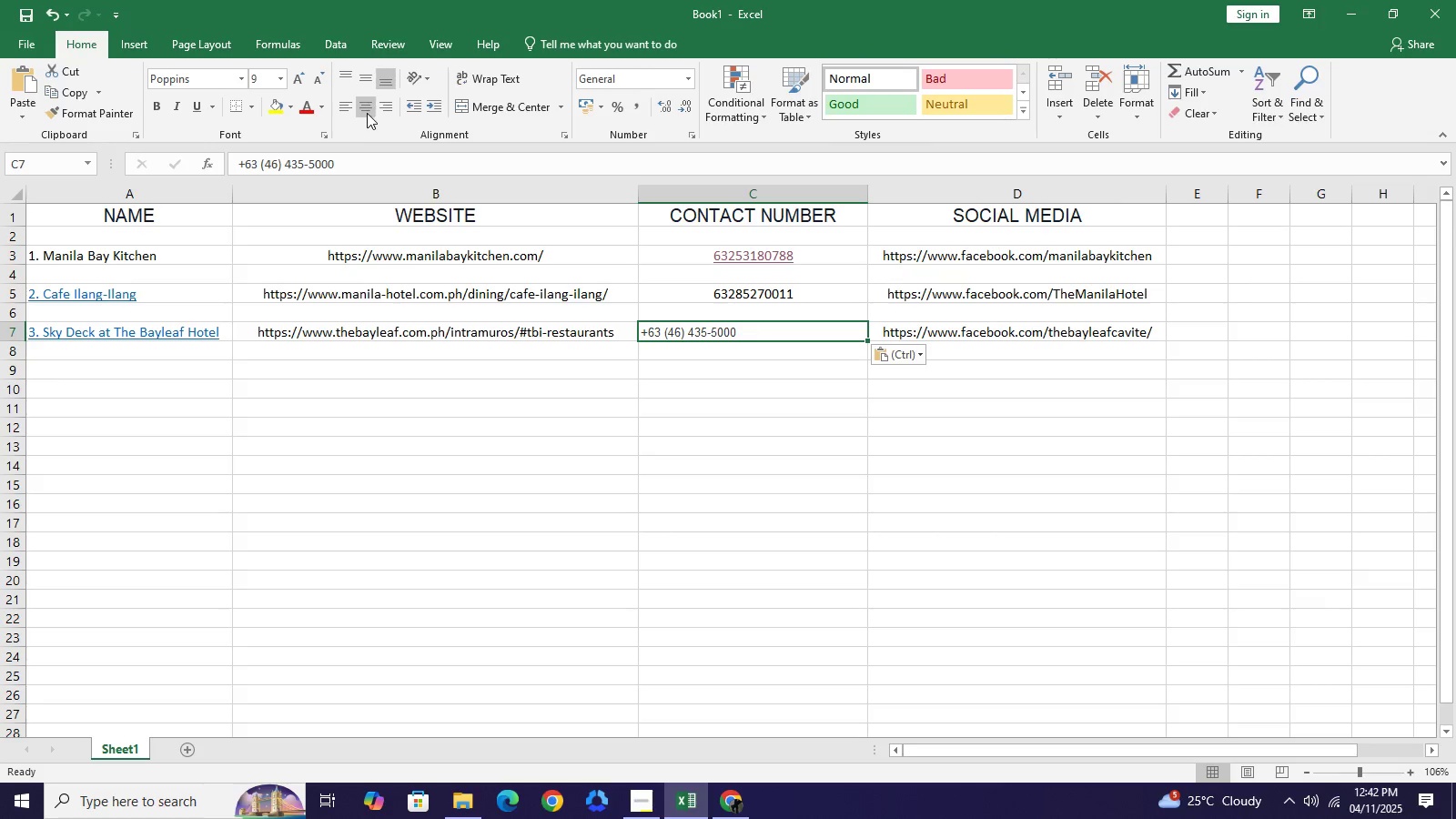 
left_click([367, 113])
 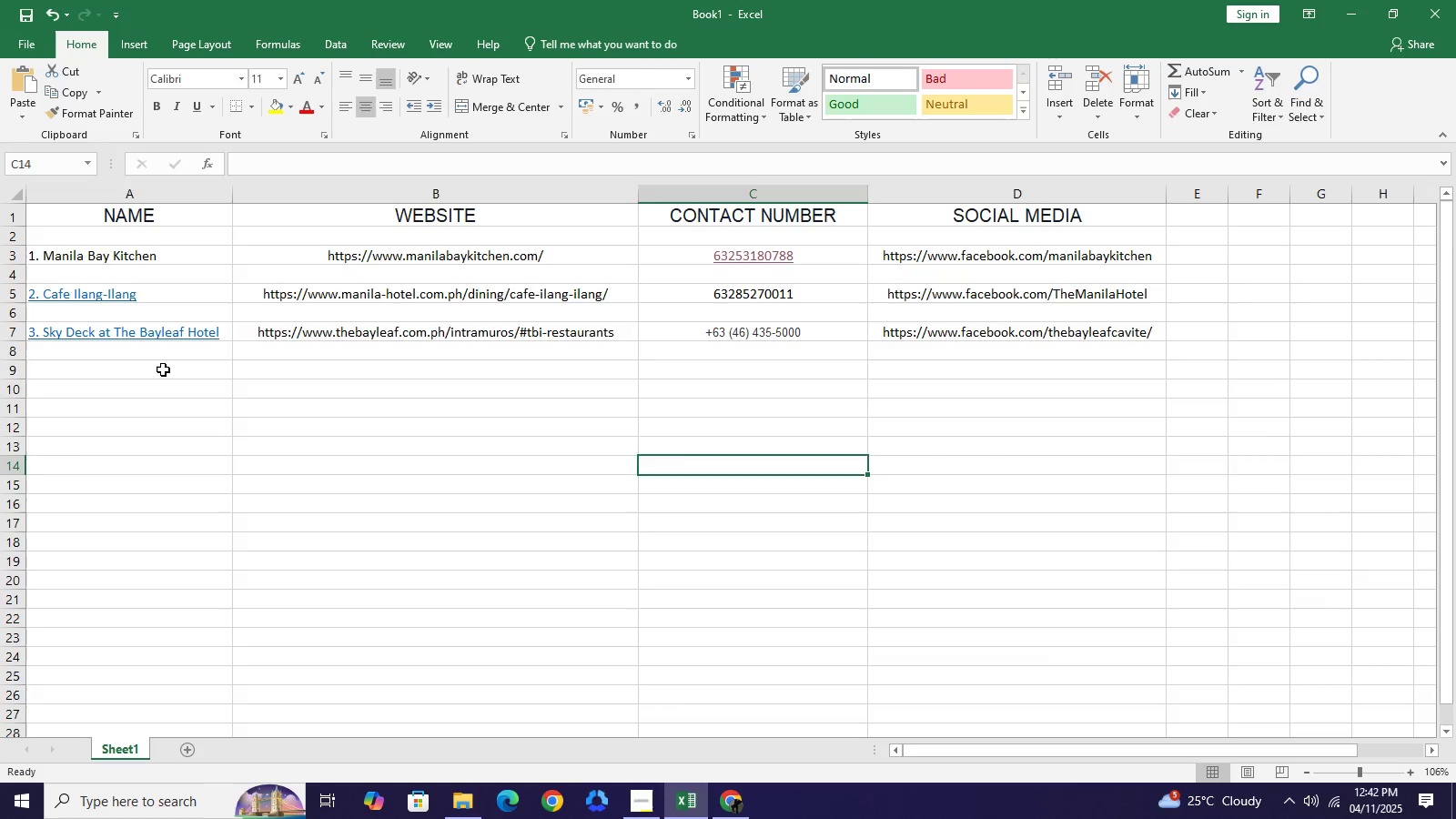 
left_click([163, 369])
 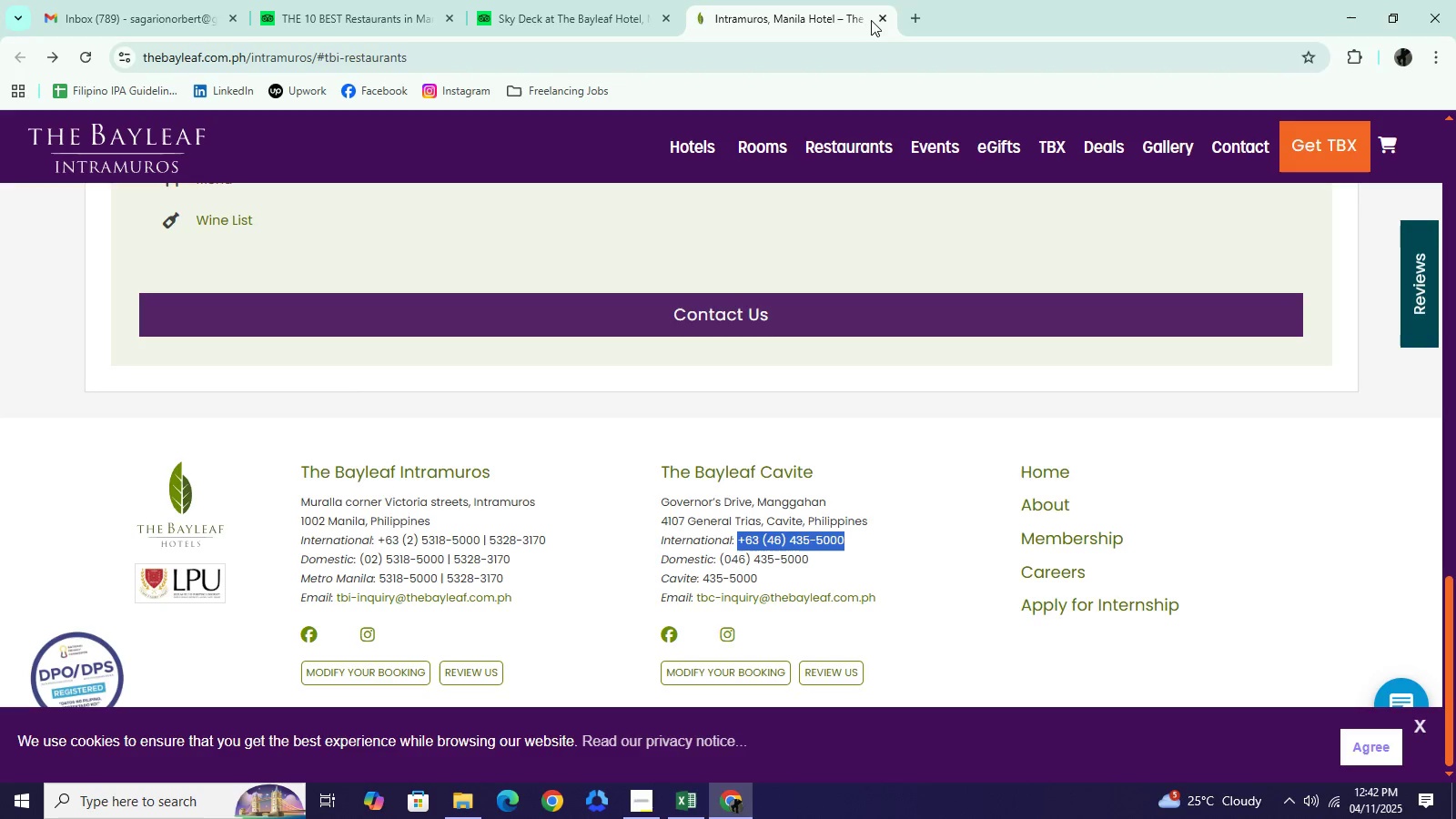 
left_click([881, 19])
 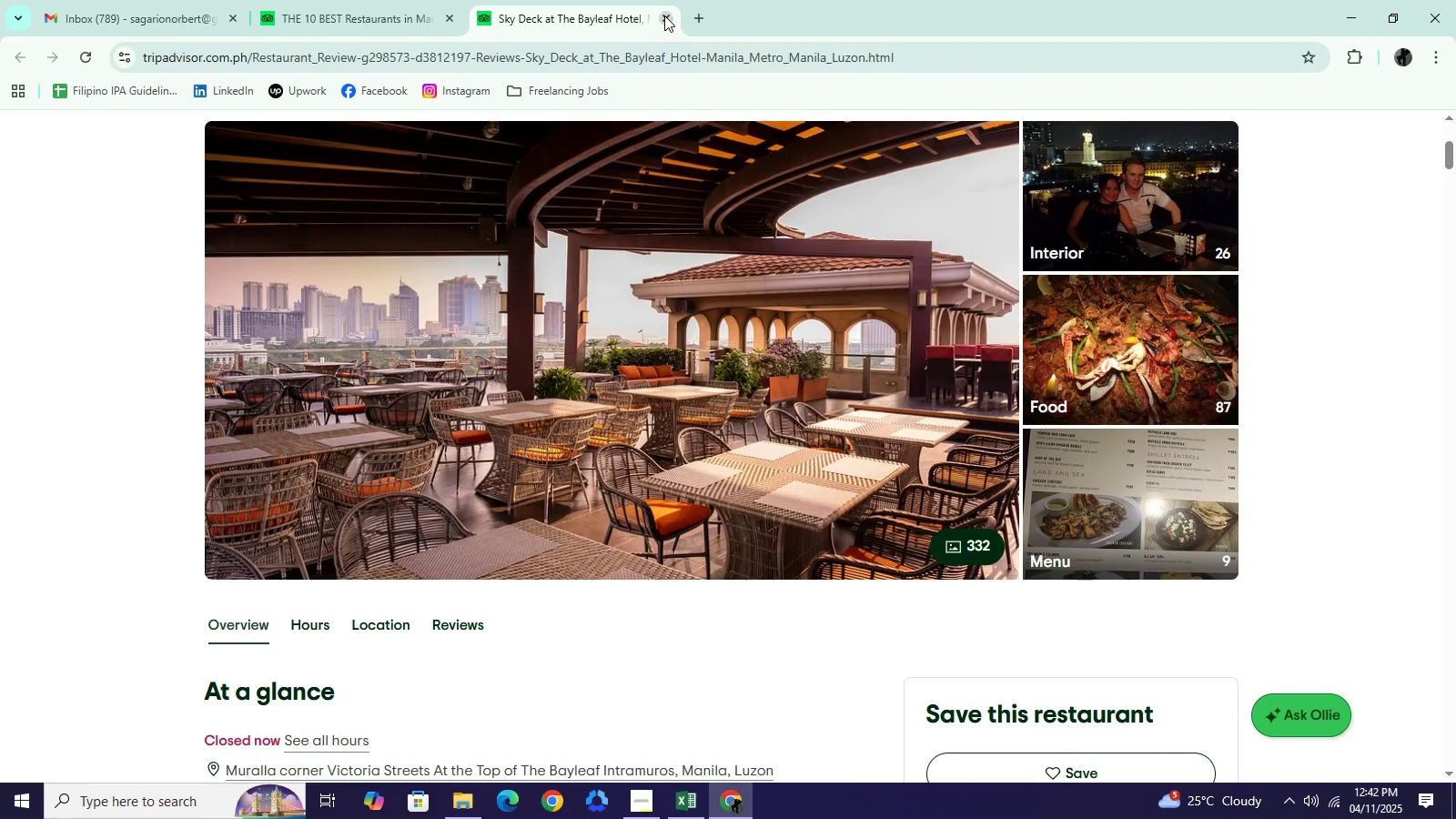 
left_click([664, 15])